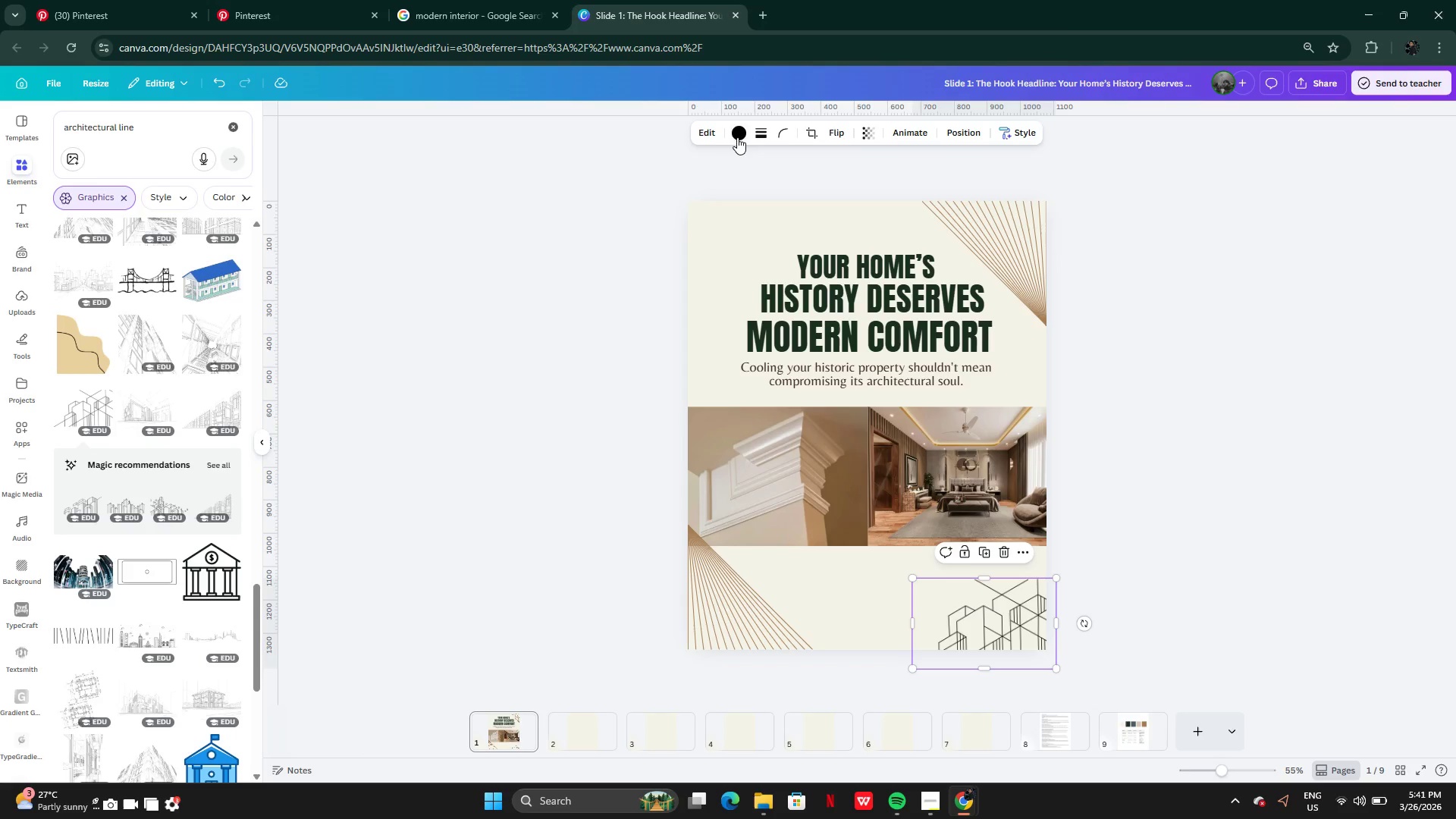 
left_click([737, 137])
 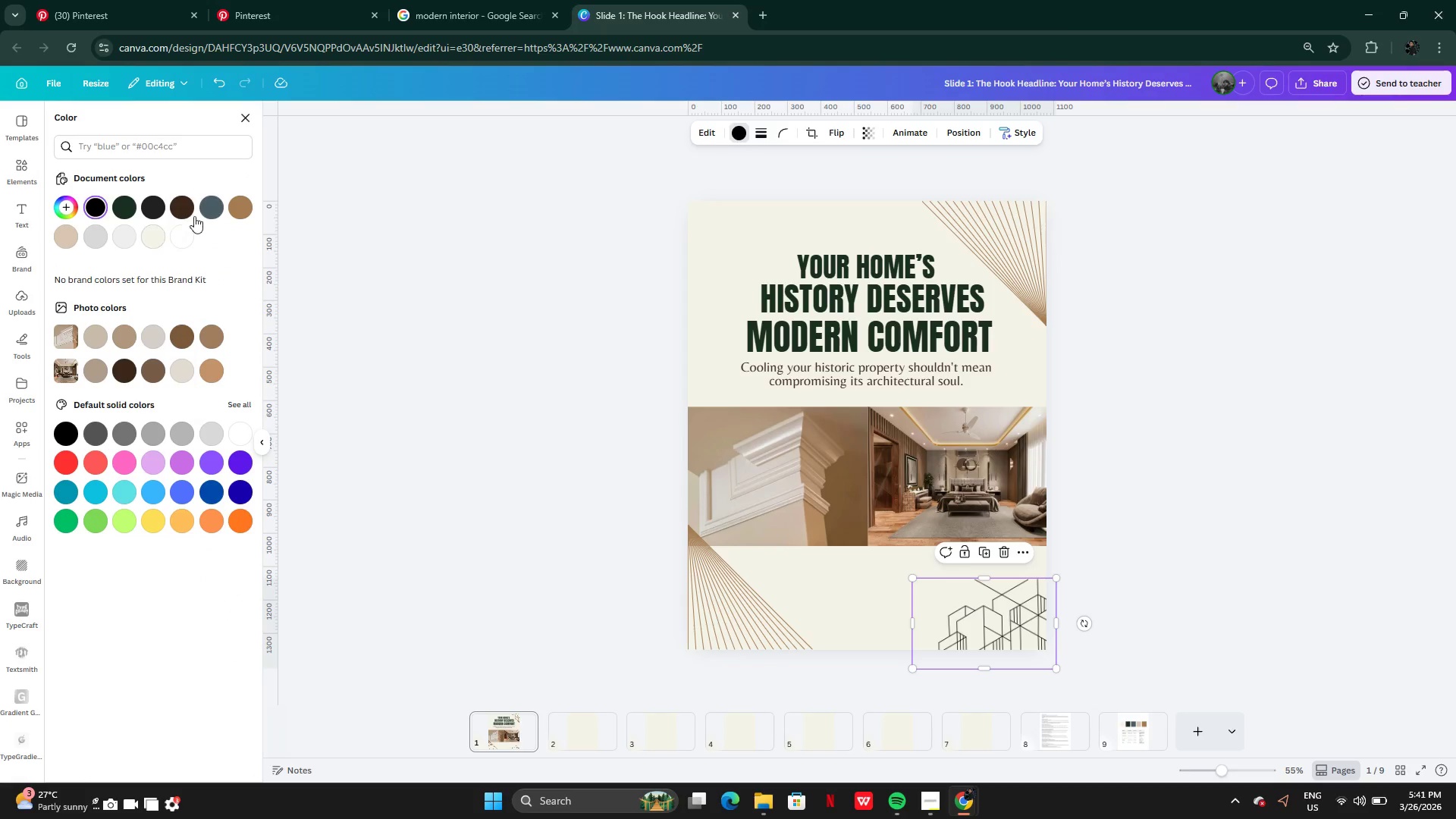 
left_click([213, 212])
 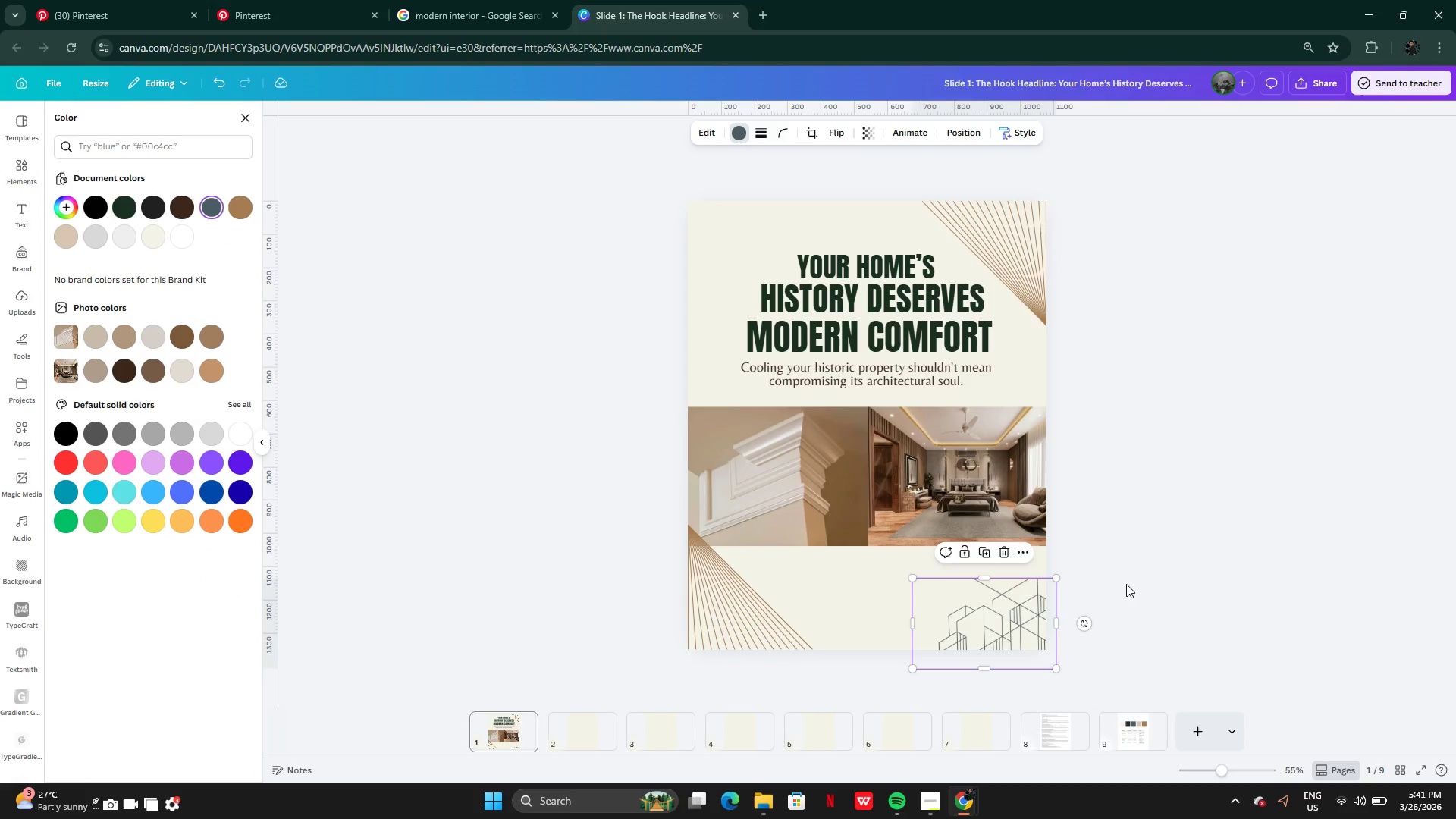 
left_click([1124, 584])
 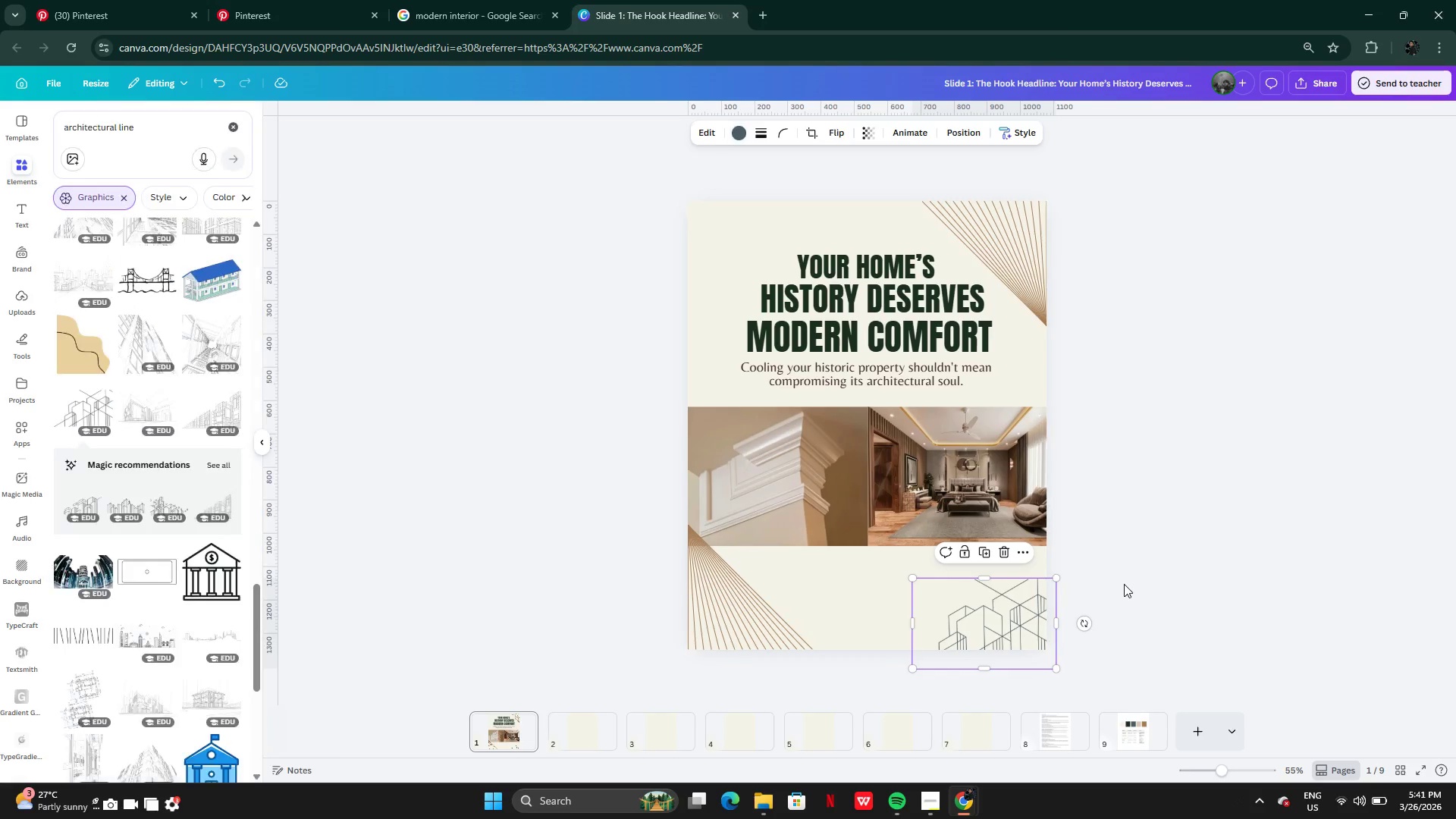 
left_click([1124, 584])
 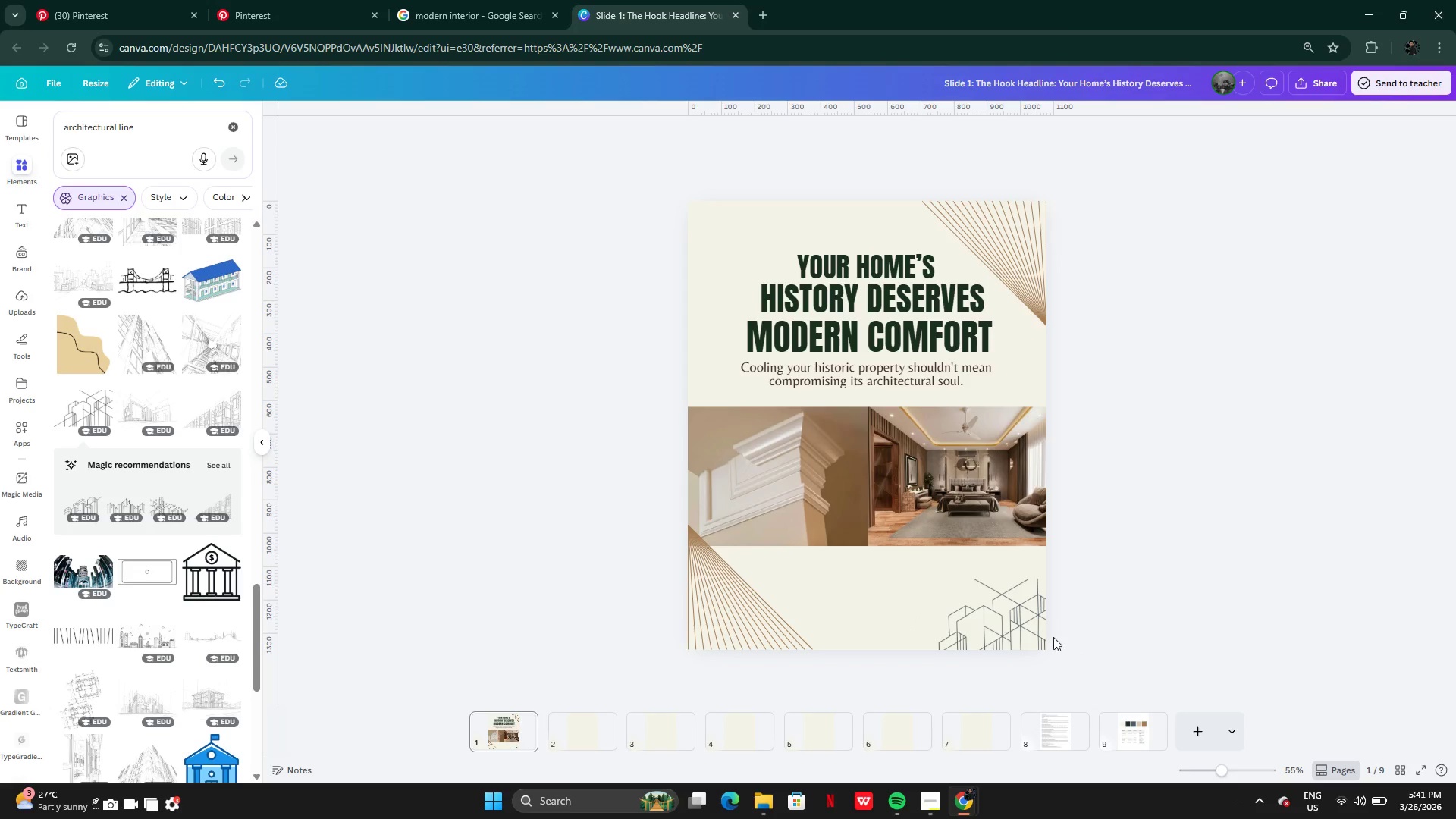 
left_click([1032, 612])
 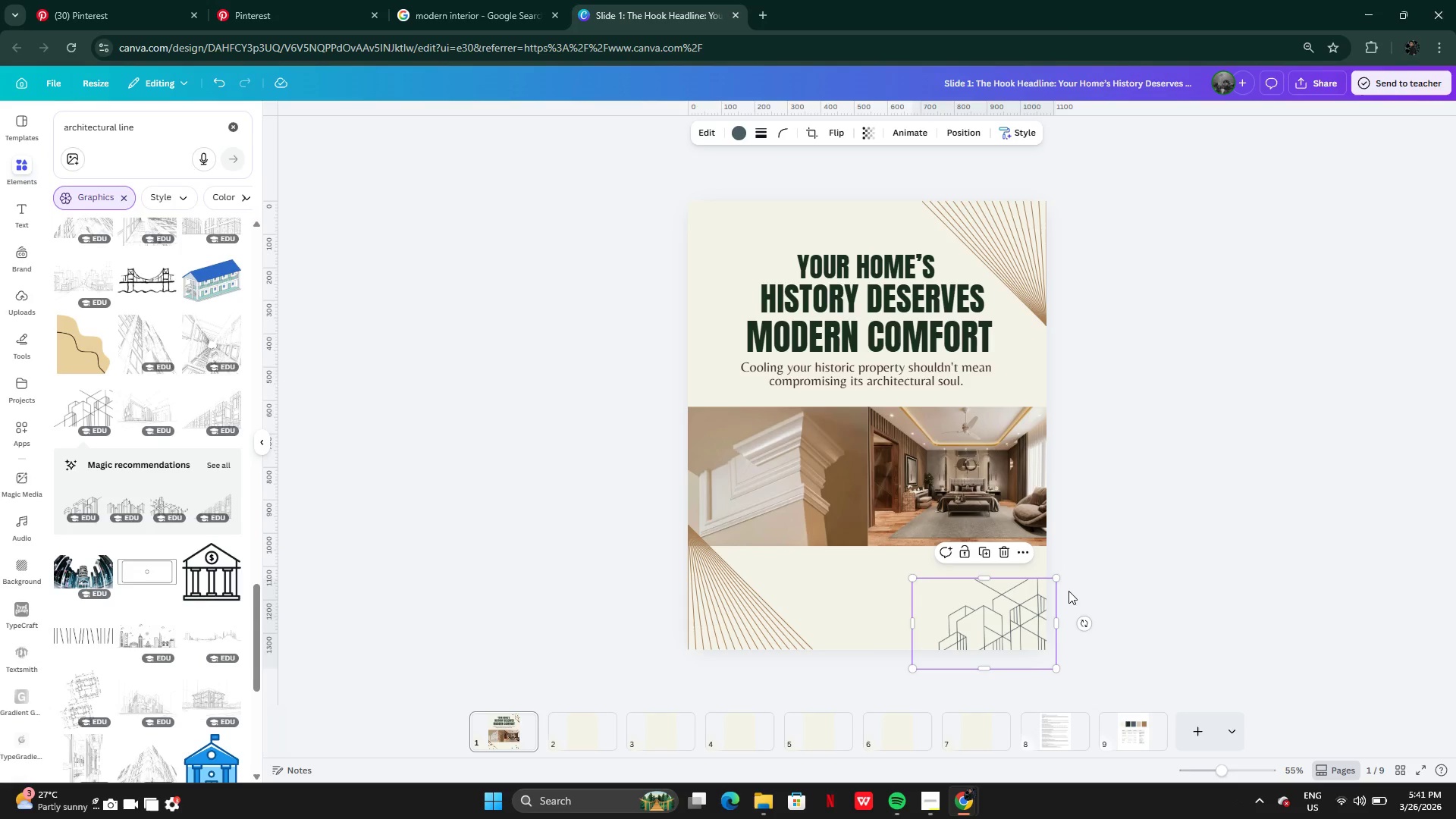 
left_click_drag(start_coordinate=[1059, 577], to_coordinate=[1100, 557])
 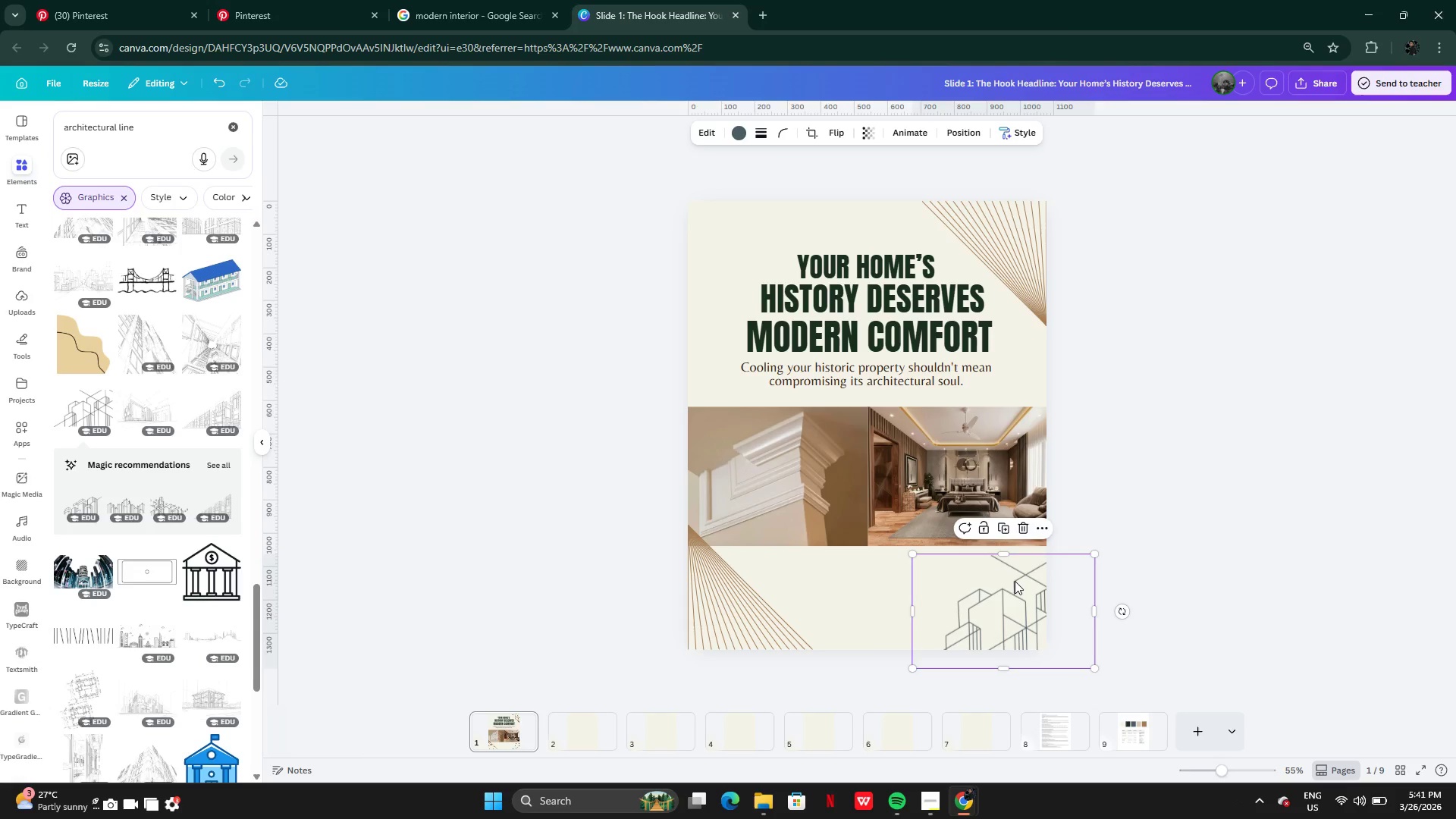 
left_click_drag(start_coordinate=[1015, 581], to_coordinate=[991, 606])
 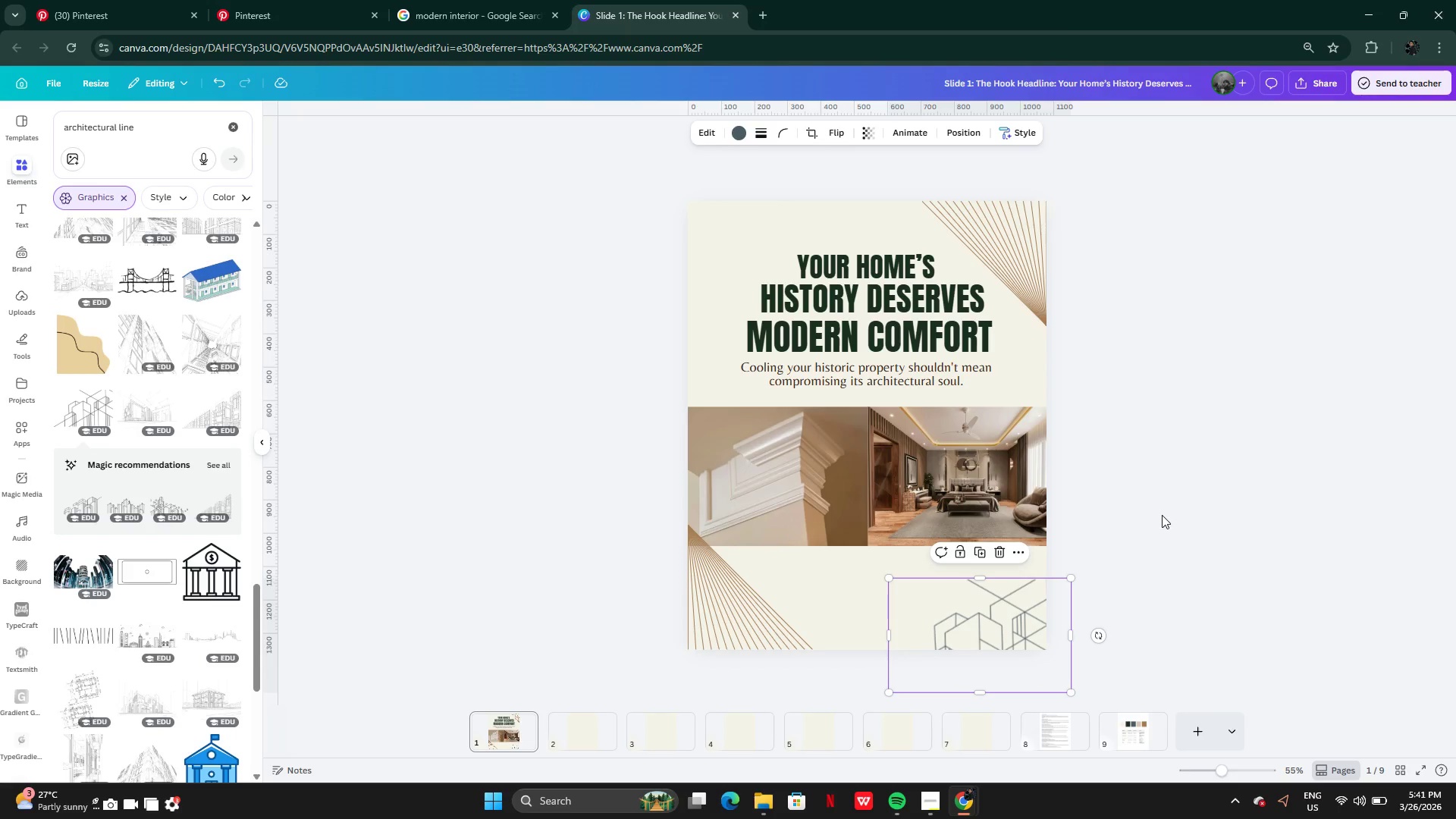 
left_click([1162, 515])
 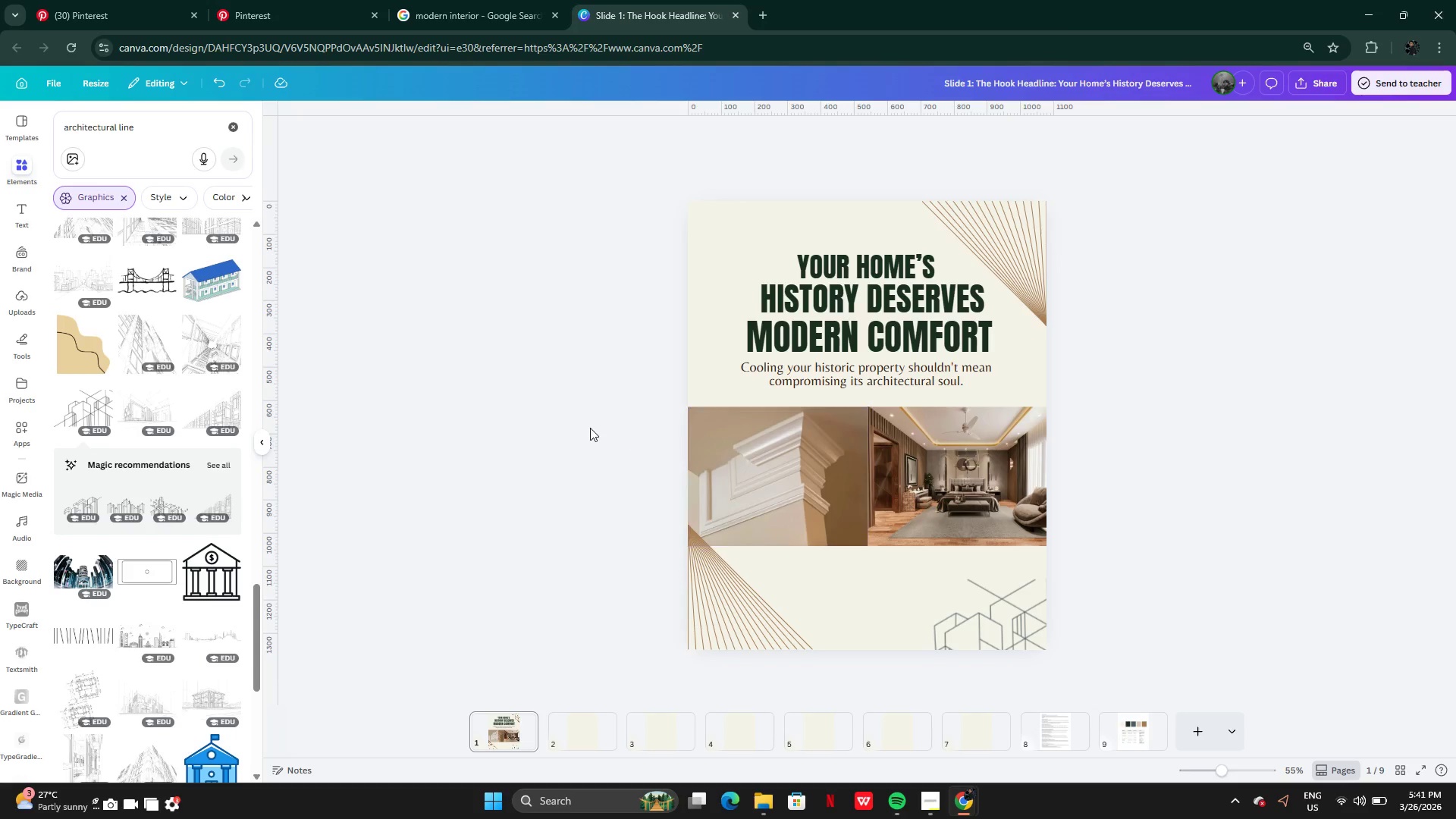 
wait(22.12)
 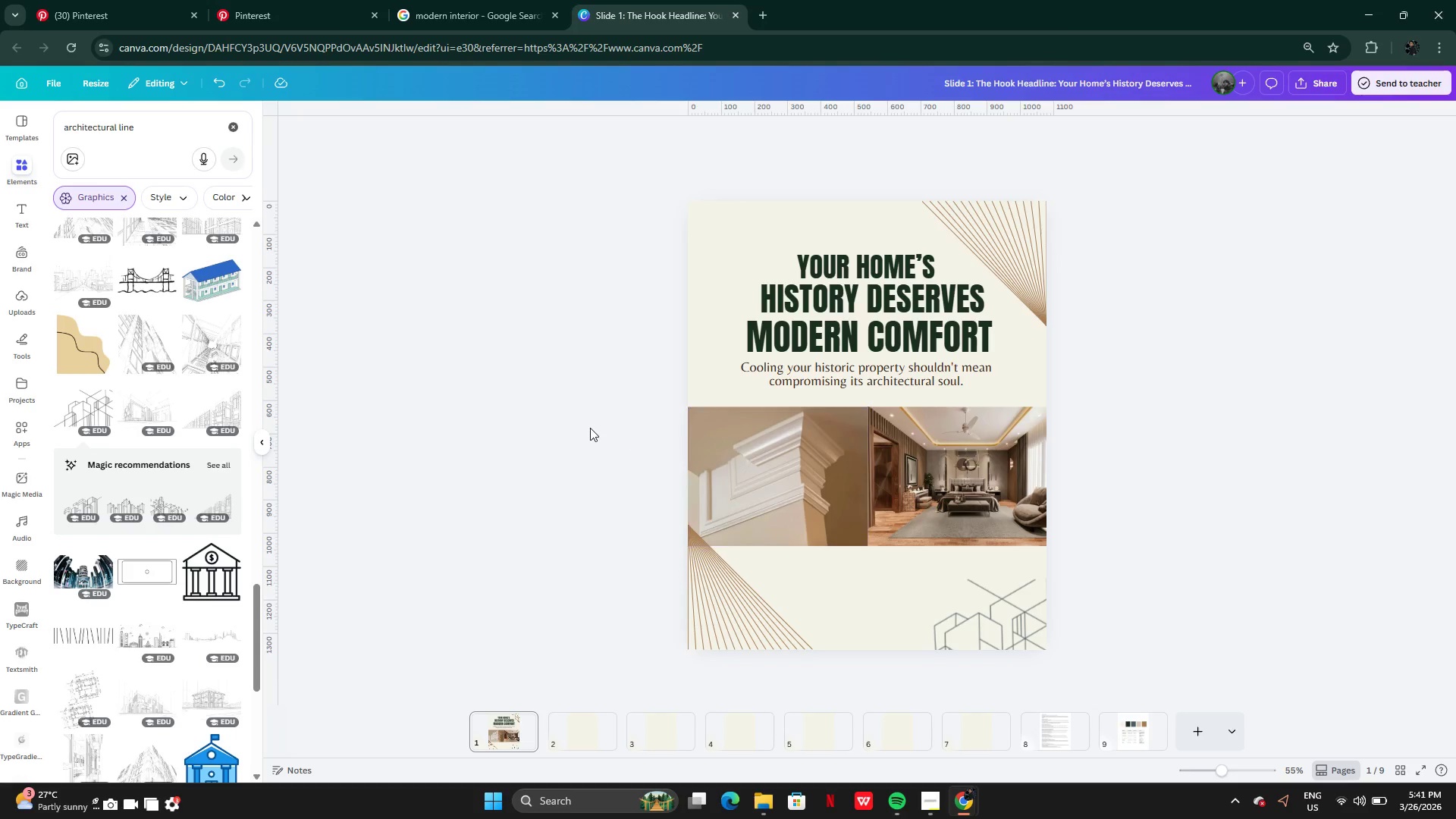 
left_click([1021, 611])
 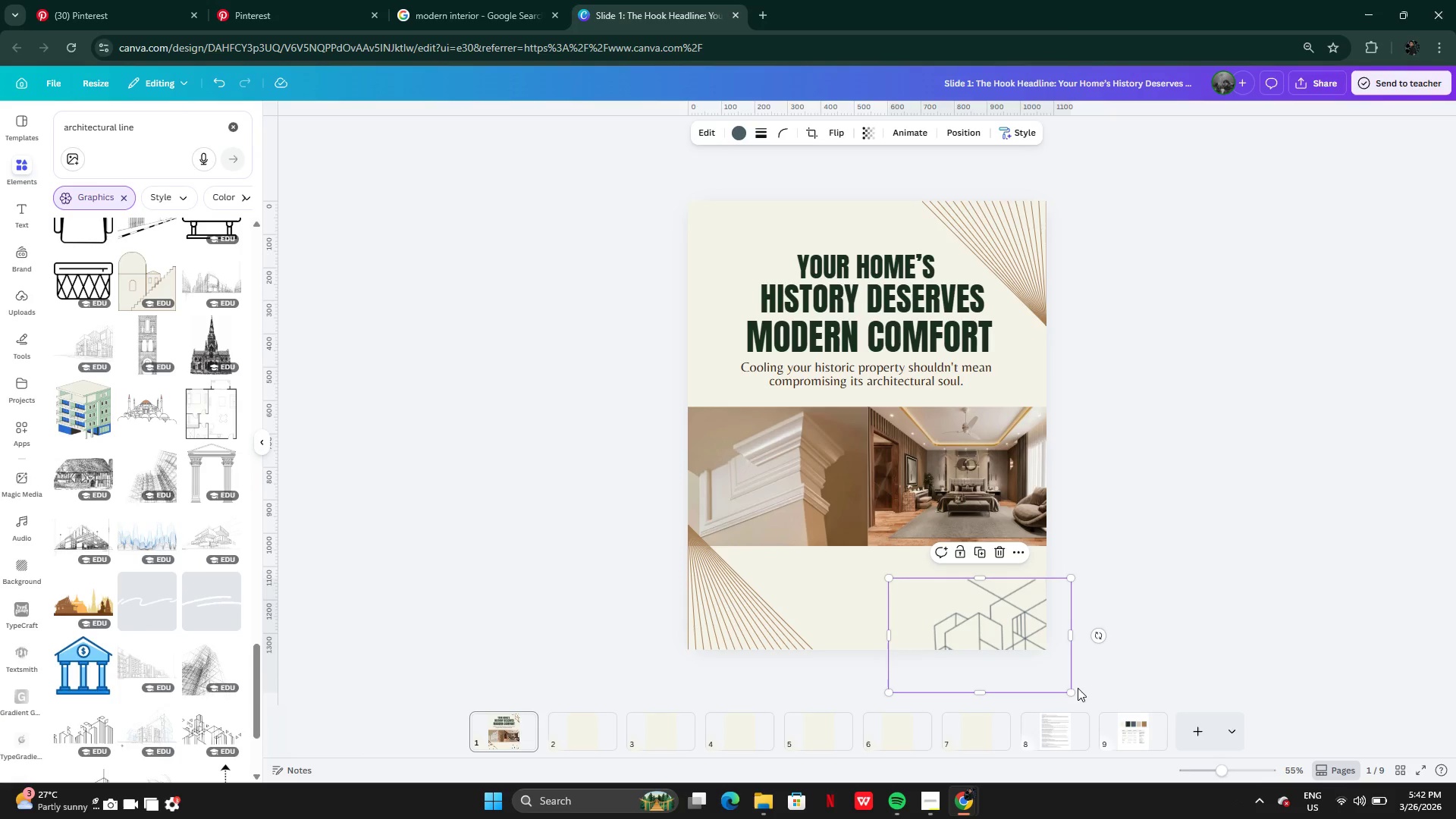 
left_click_drag(start_coordinate=[1072, 693], to_coordinate=[1040, 648])
 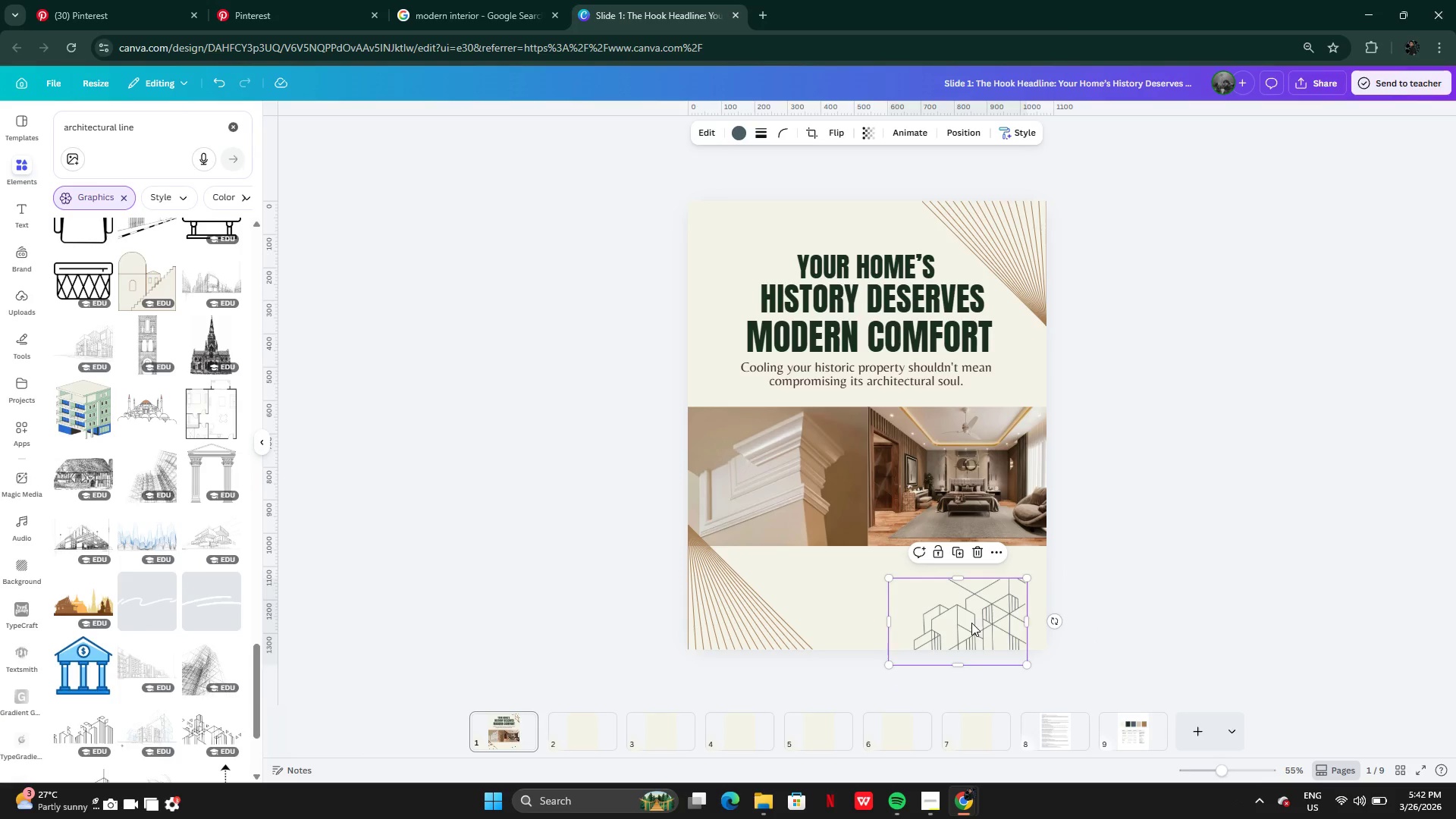 
left_click_drag(start_coordinate=[971, 623], to_coordinate=[993, 613])
 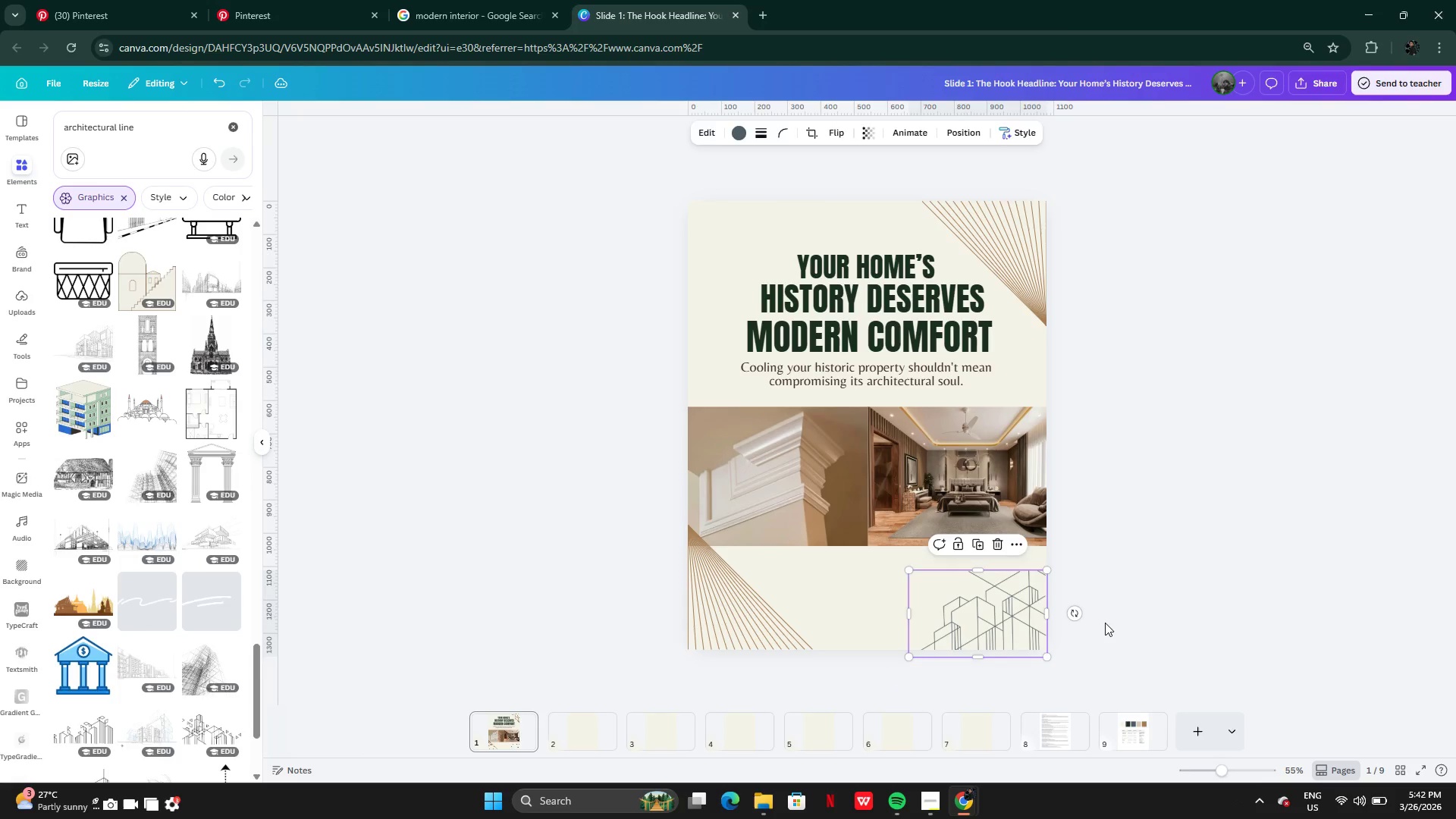 
left_click([1105, 623])
 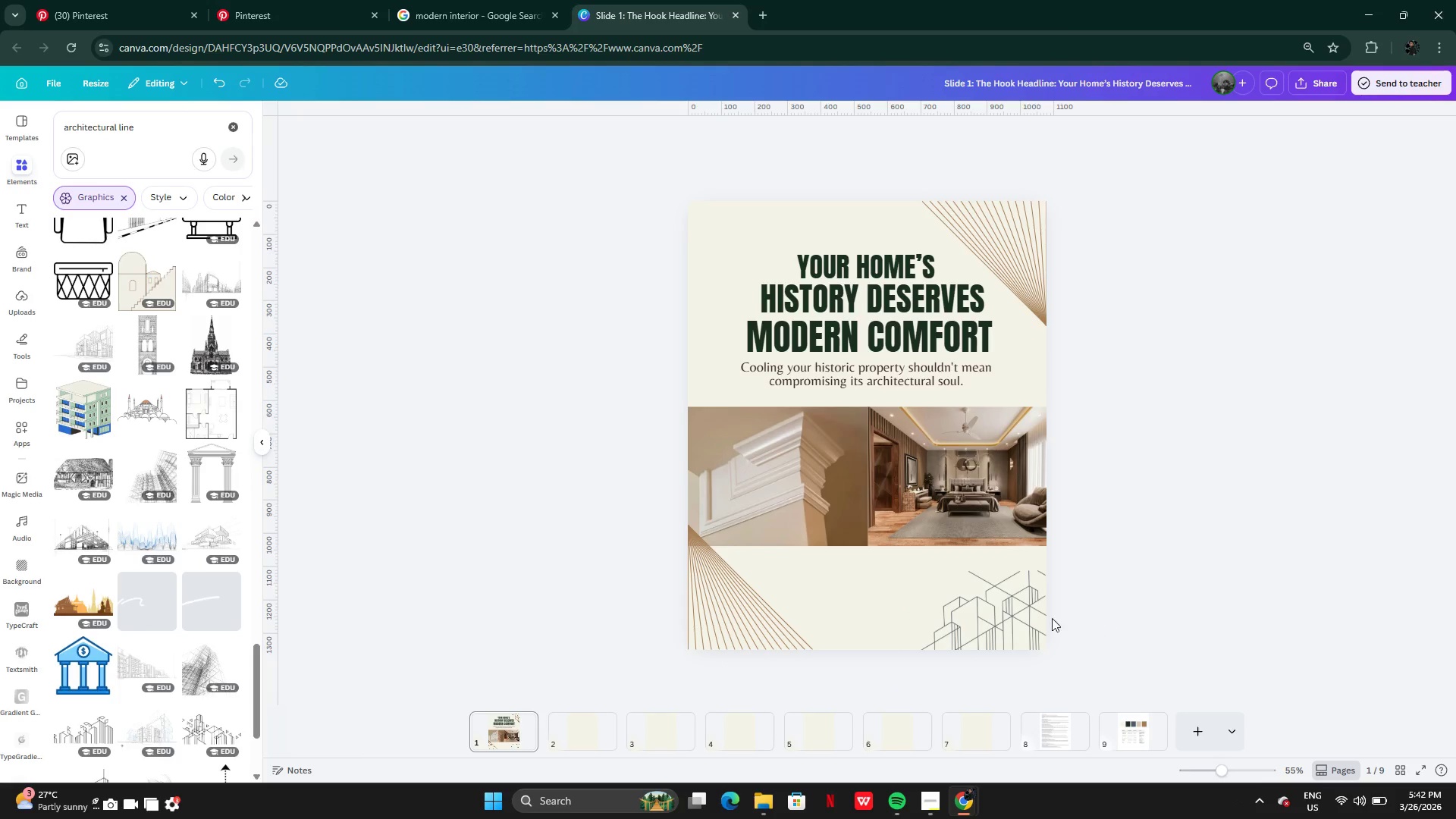 
left_click_drag(start_coordinate=[1019, 603], to_coordinate=[1018, 581])
 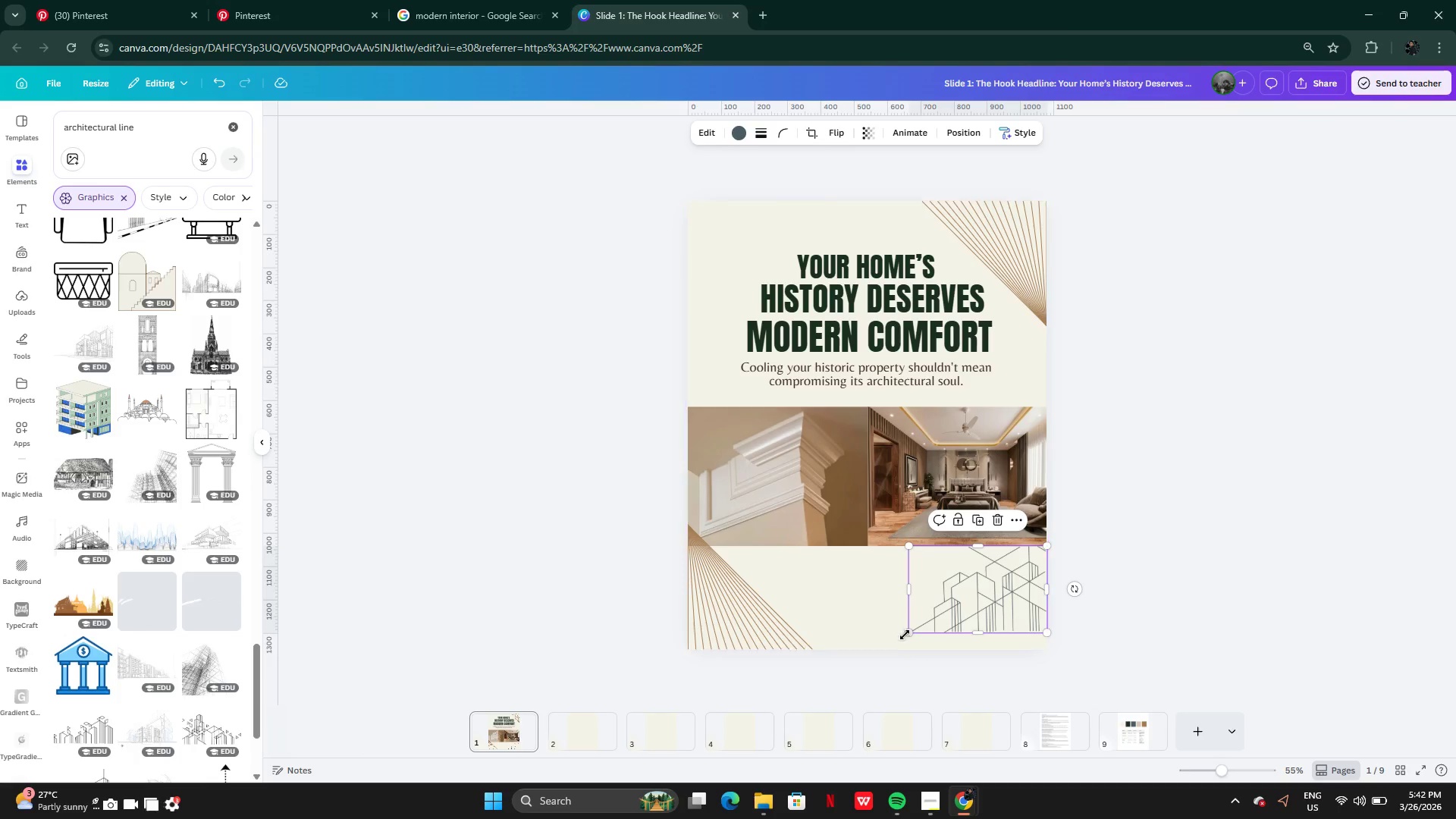 
left_click_drag(start_coordinate=[906, 632], to_coordinate=[883, 655])
 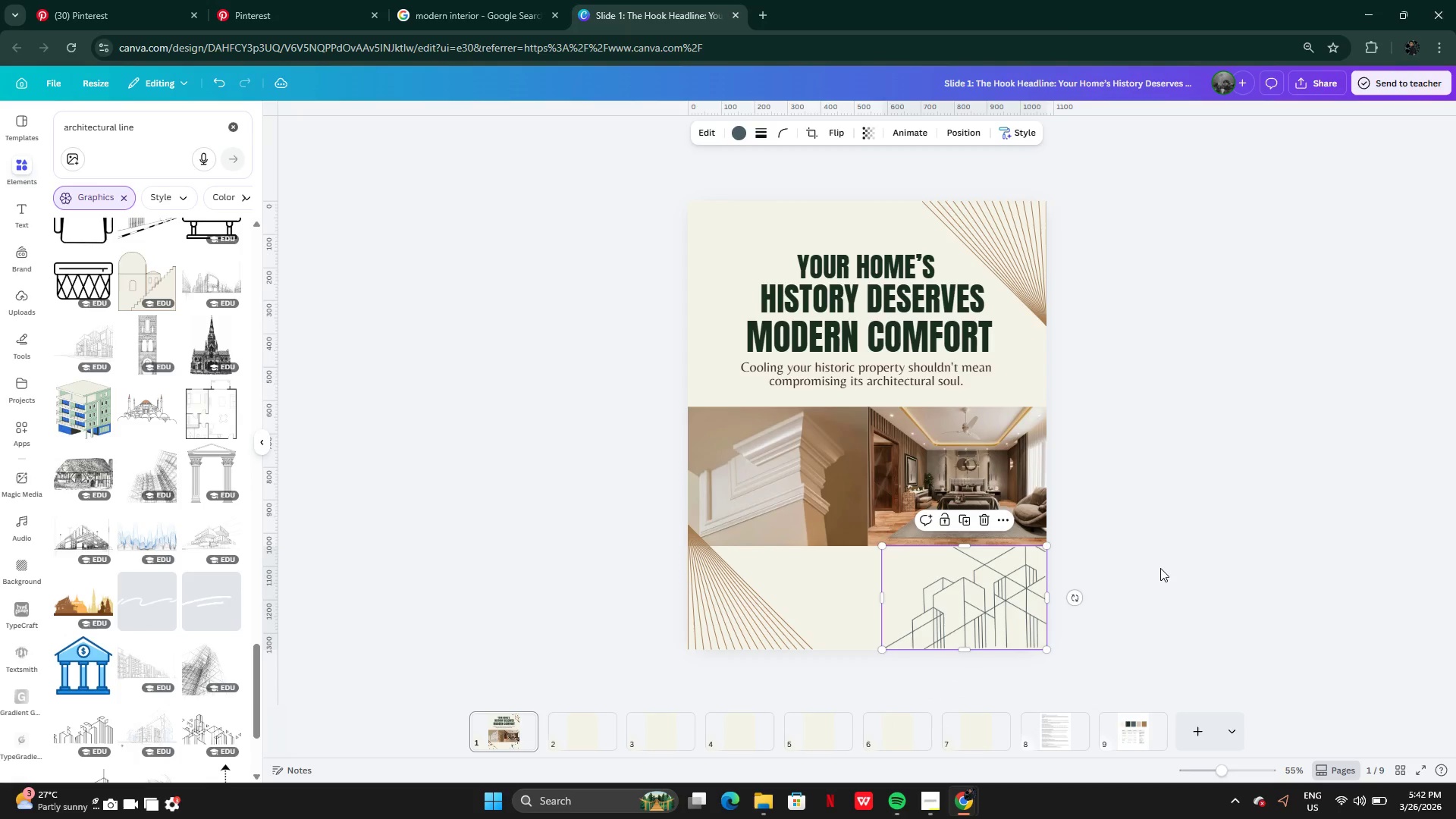 
left_click([1160, 567])
 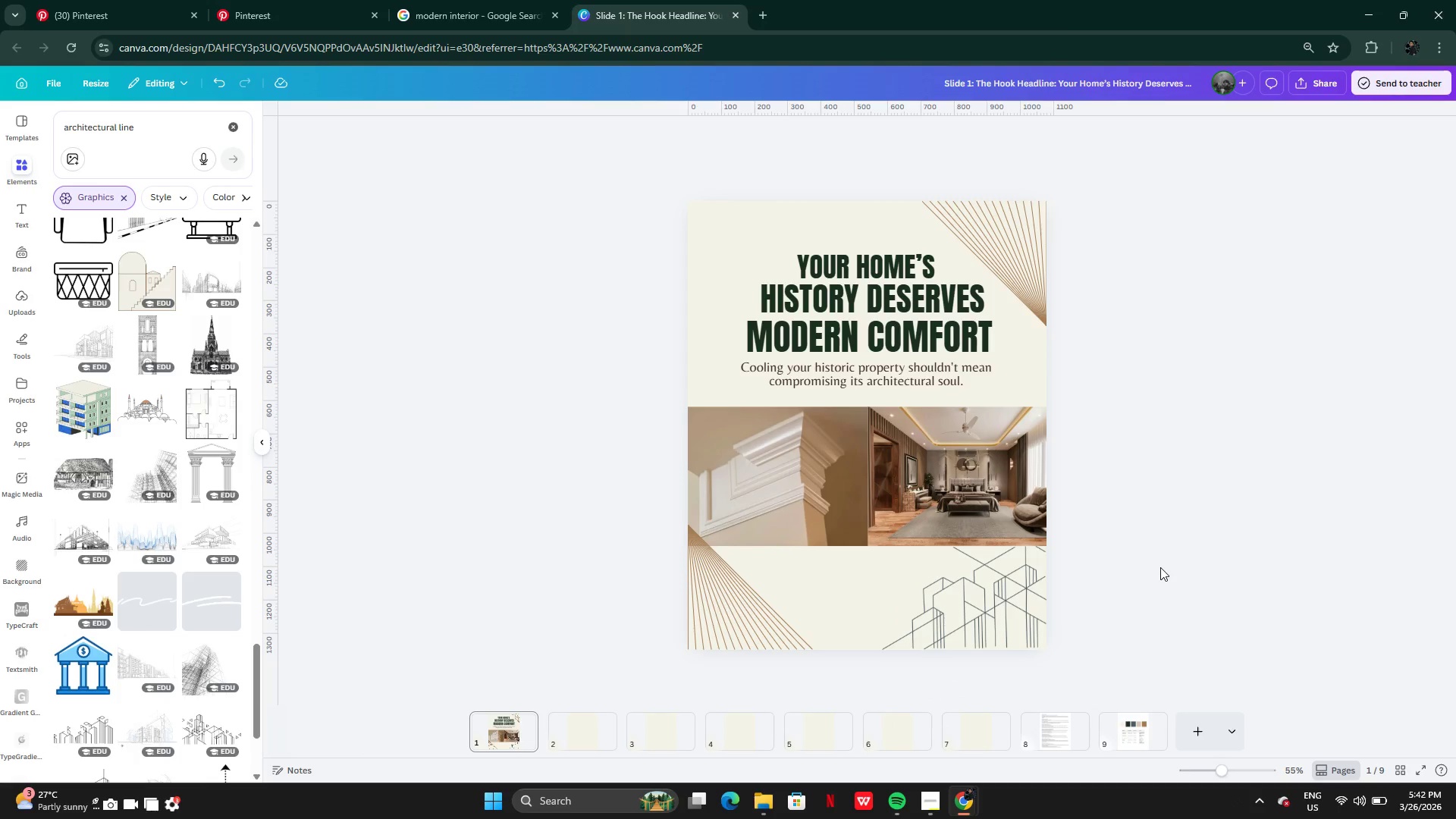 
wait(6.0)
 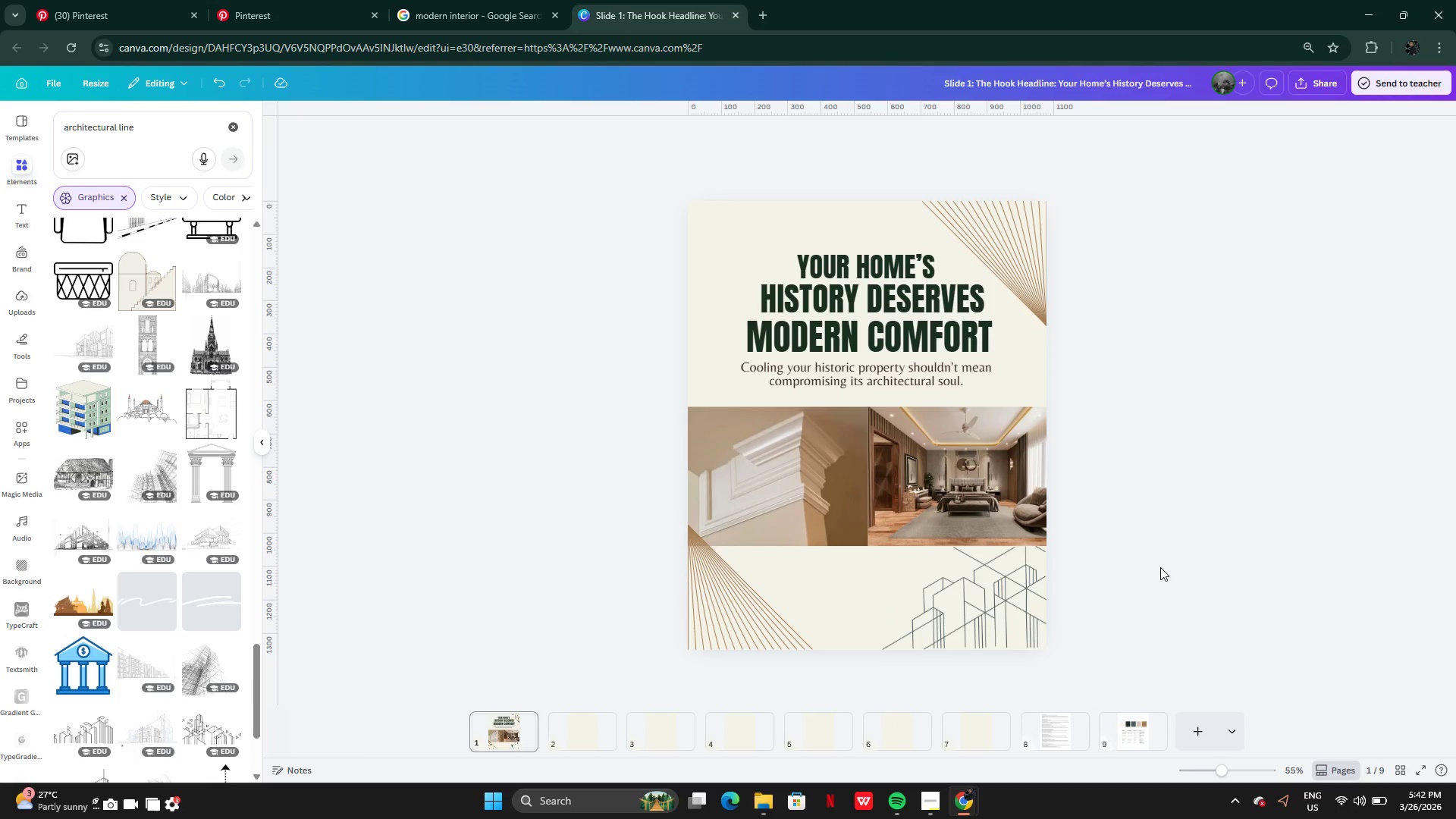 
left_click([1015, 586])
 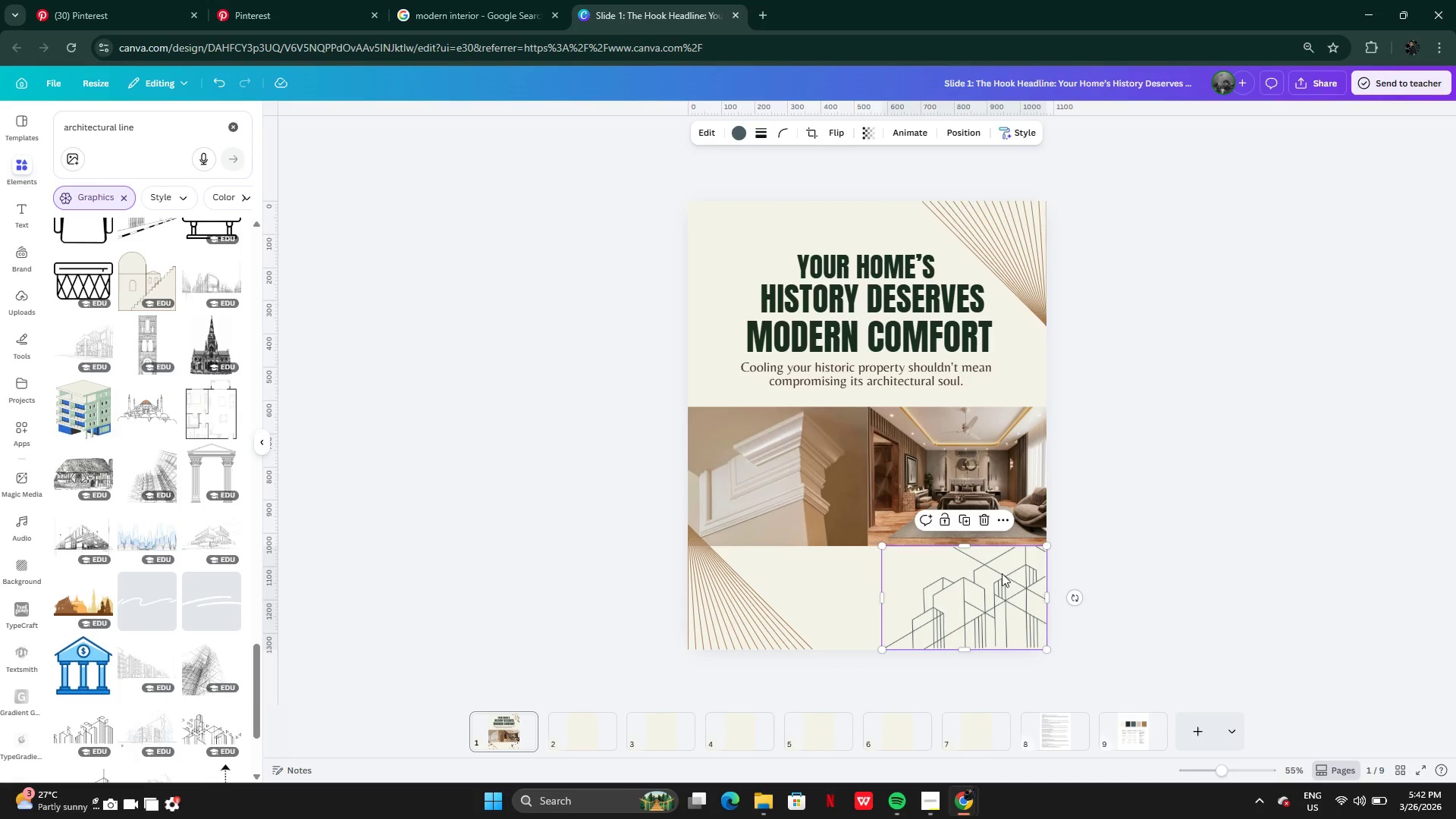 
wait(5.3)
 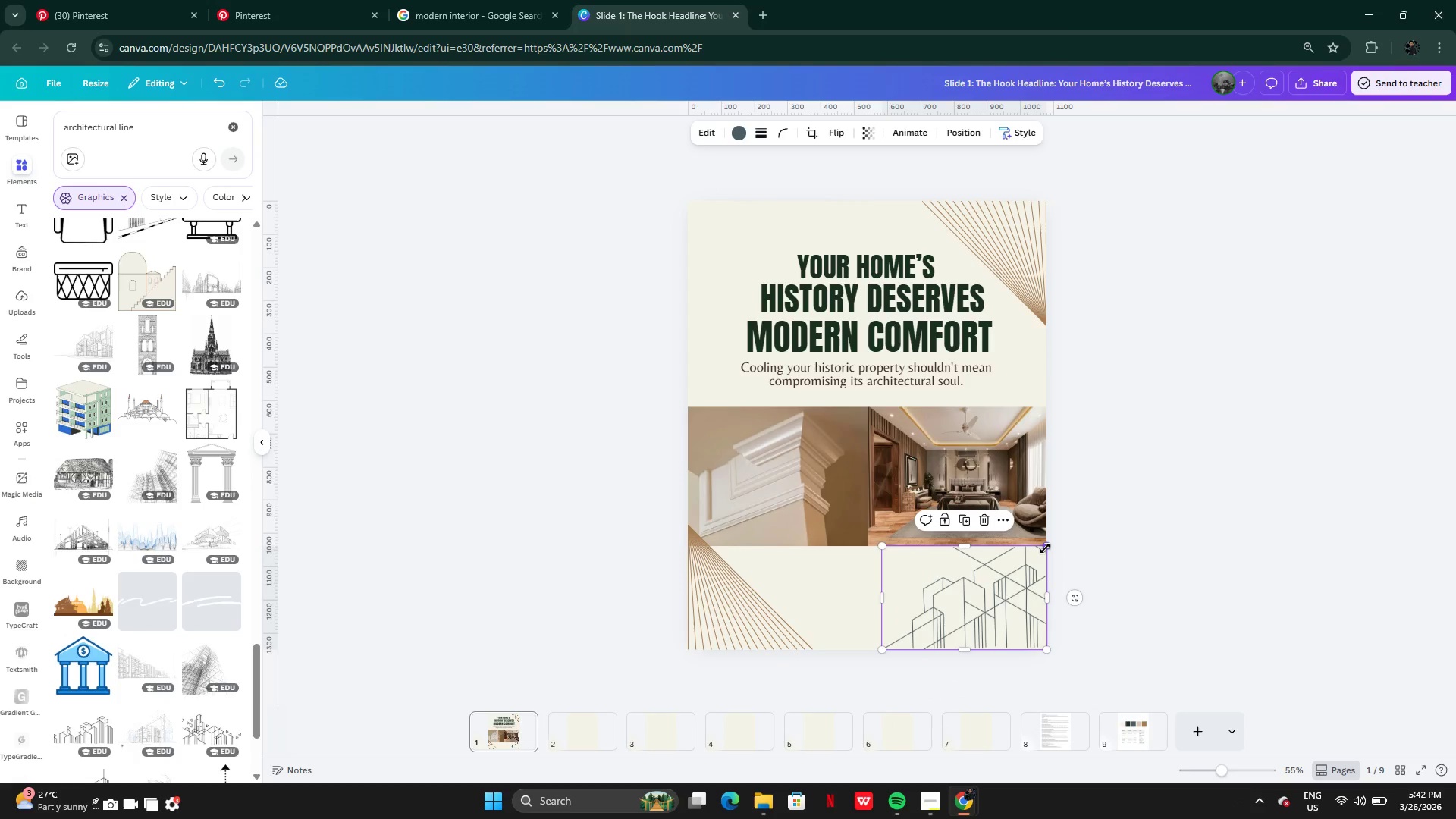 
left_click_drag(start_coordinate=[878, 544], to_coordinate=[693, 358])
 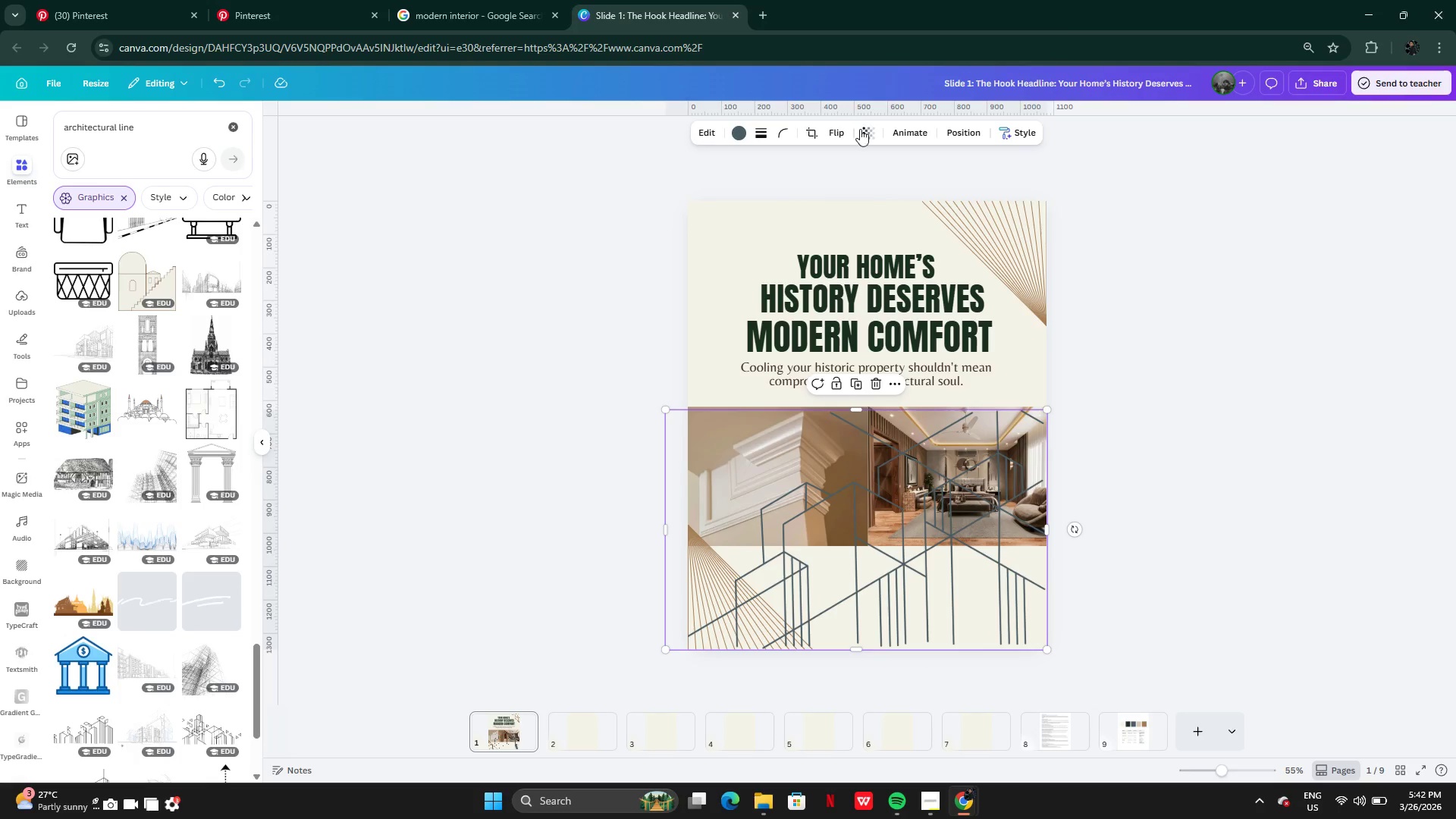 
left_click([865, 130])
 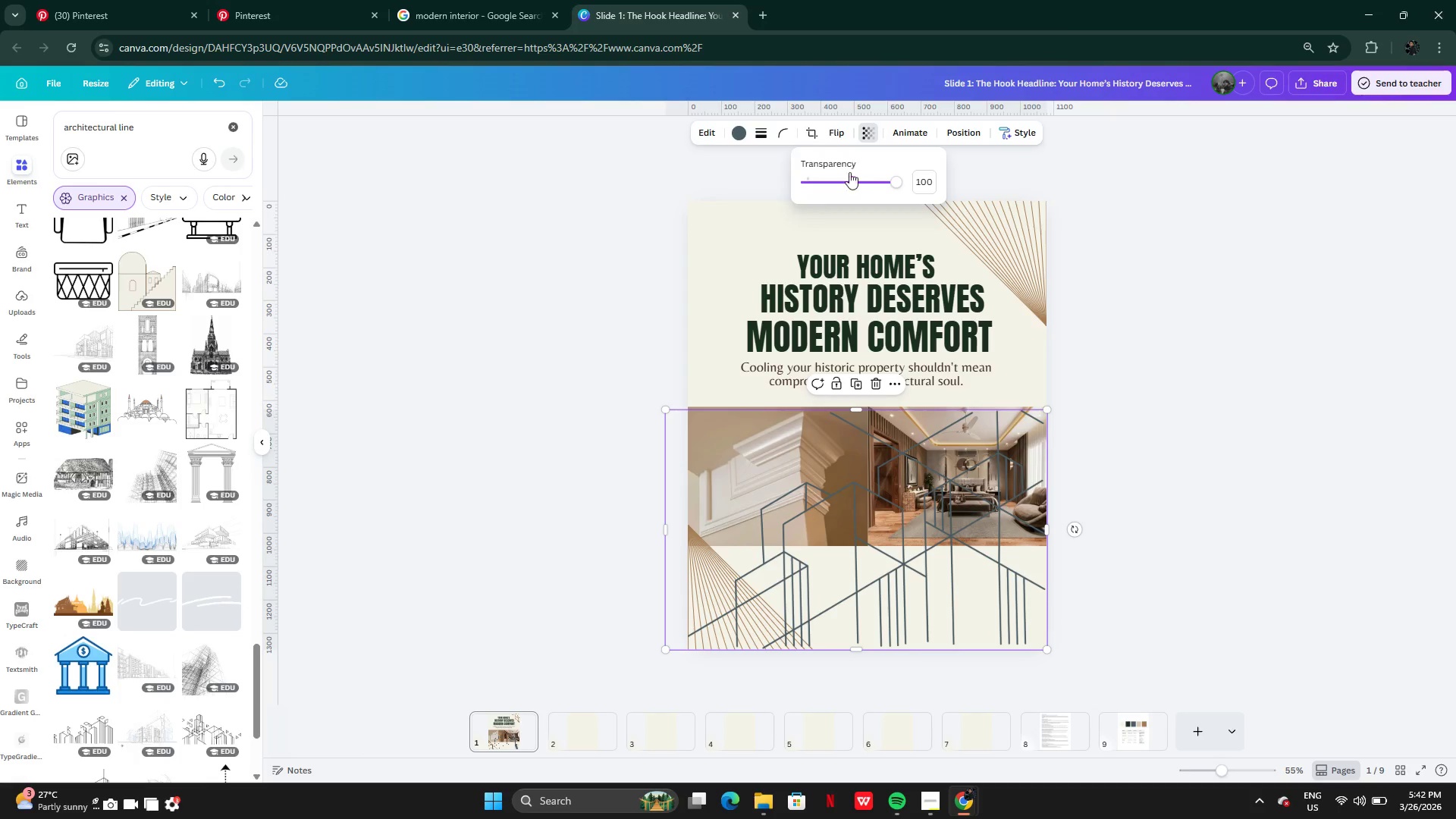 
left_click([849, 177])
 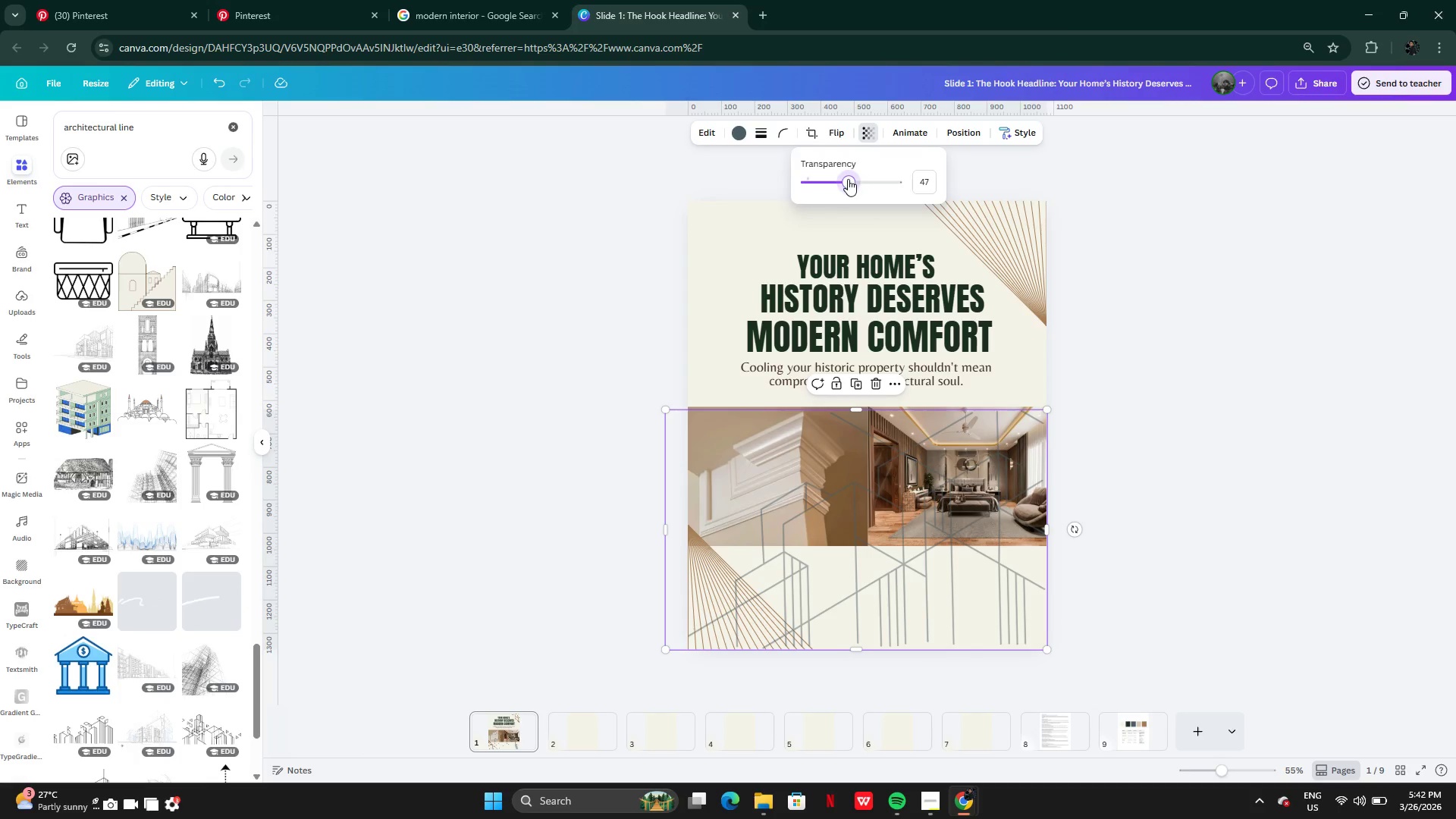 
left_click_drag(start_coordinate=[848, 179], to_coordinate=[815, 178])
 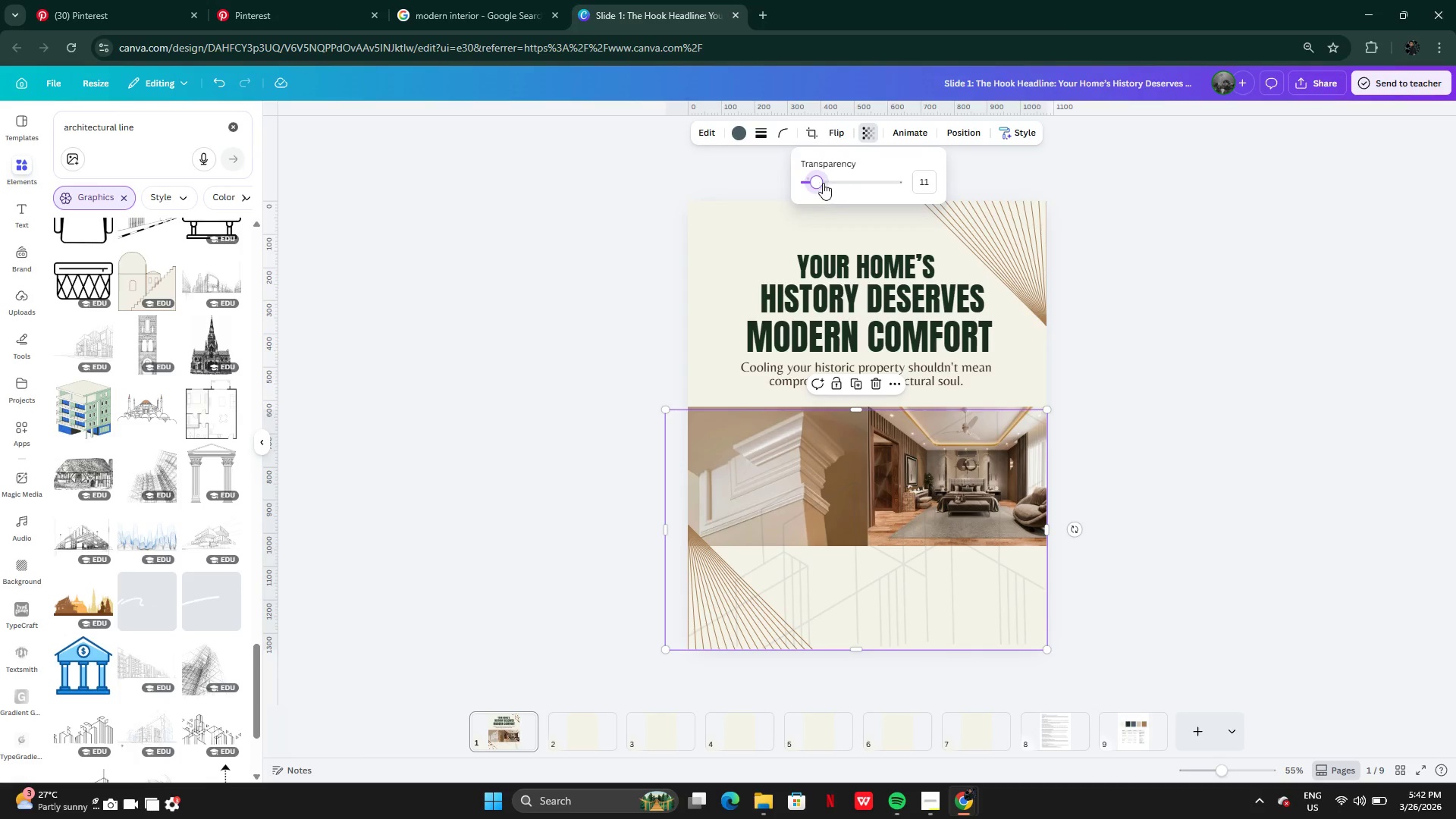 
left_click_drag(start_coordinate=[821, 181], to_coordinate=[830, 185])
 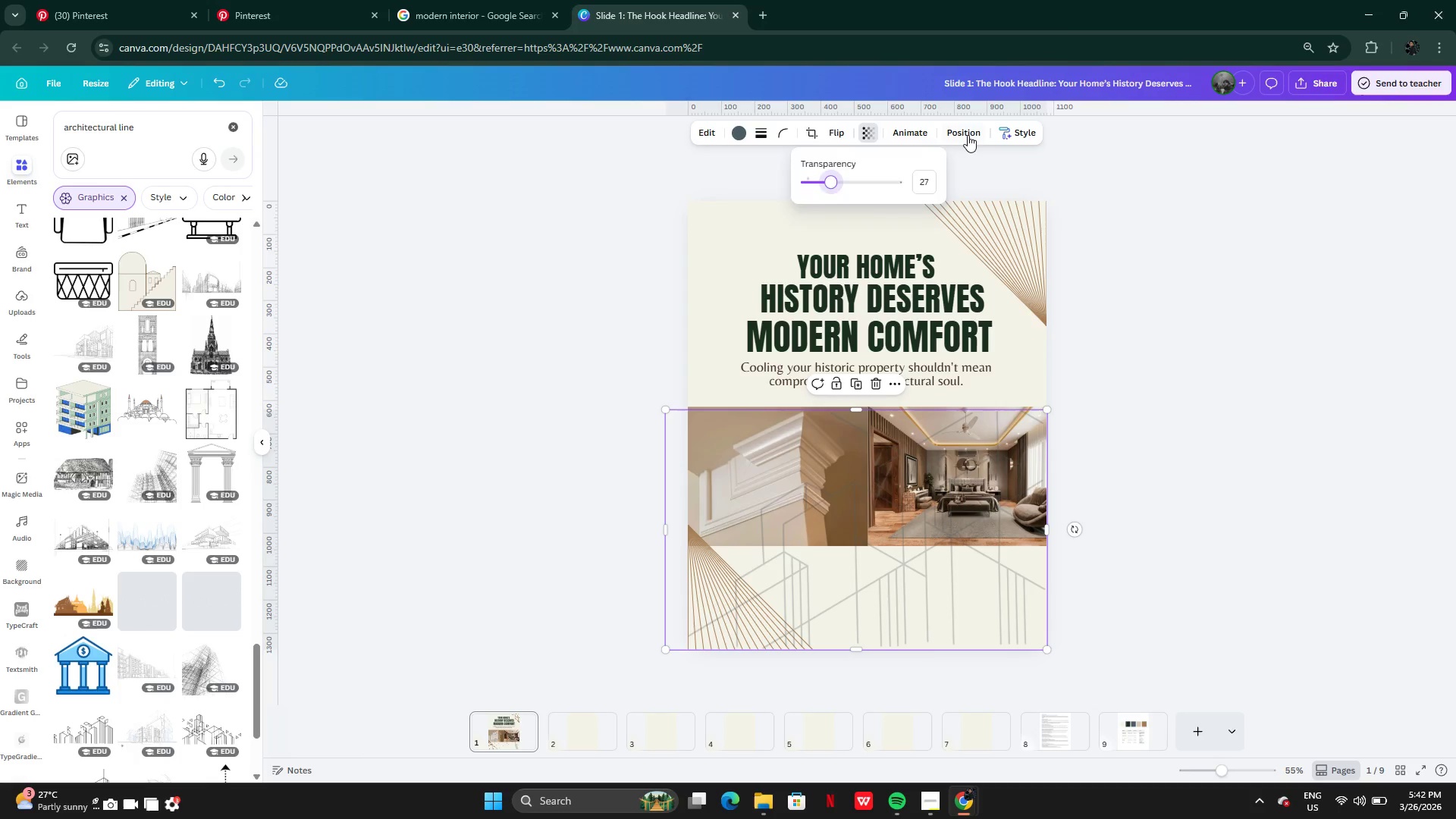 
left_click([969, 135])
 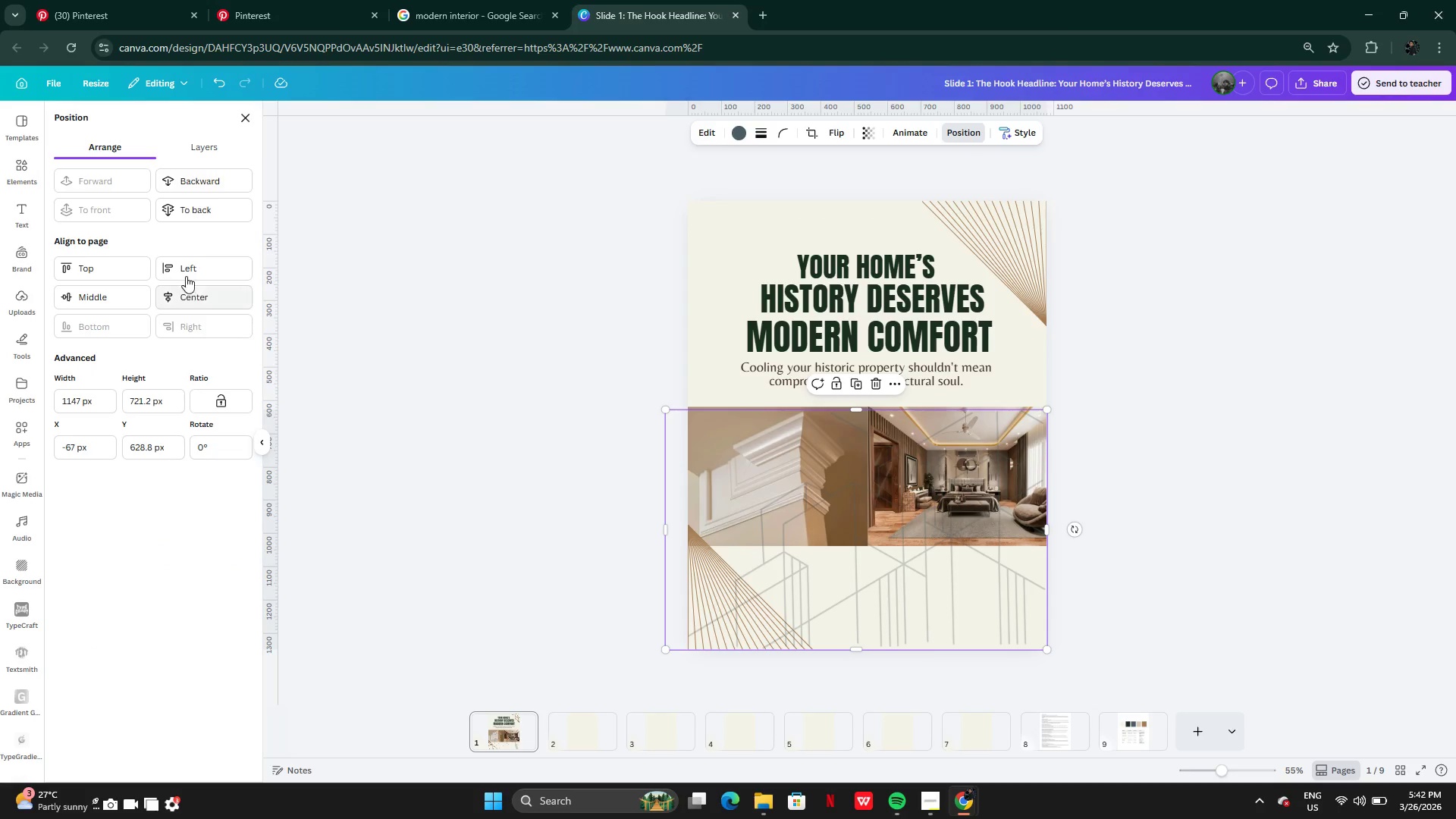 
left_click([187, 212])
 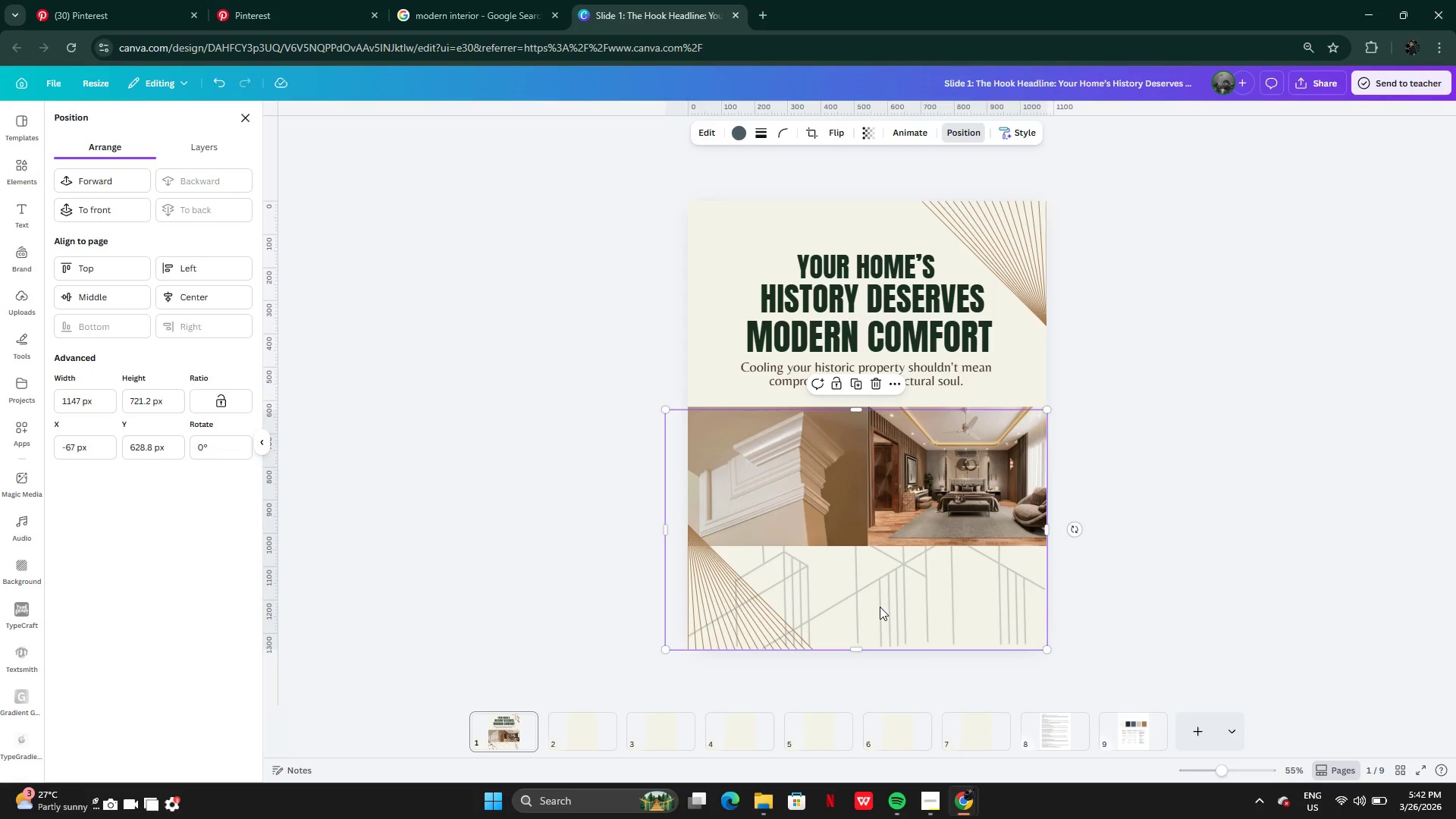 
left_click_drag(start_coordinate=[880, 607], to_coordinate=[867, 616])
 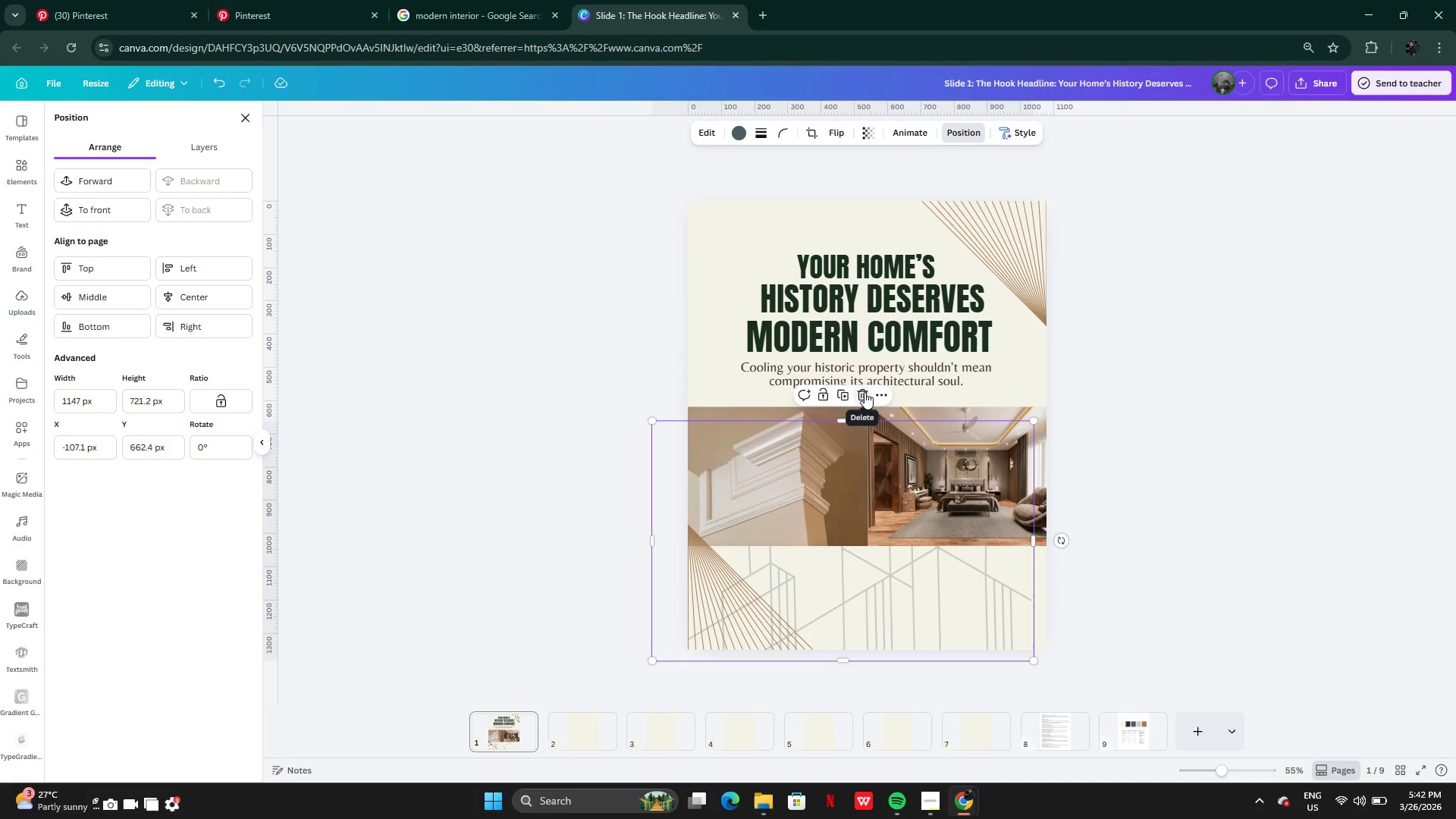 
left_click([864, 392])
 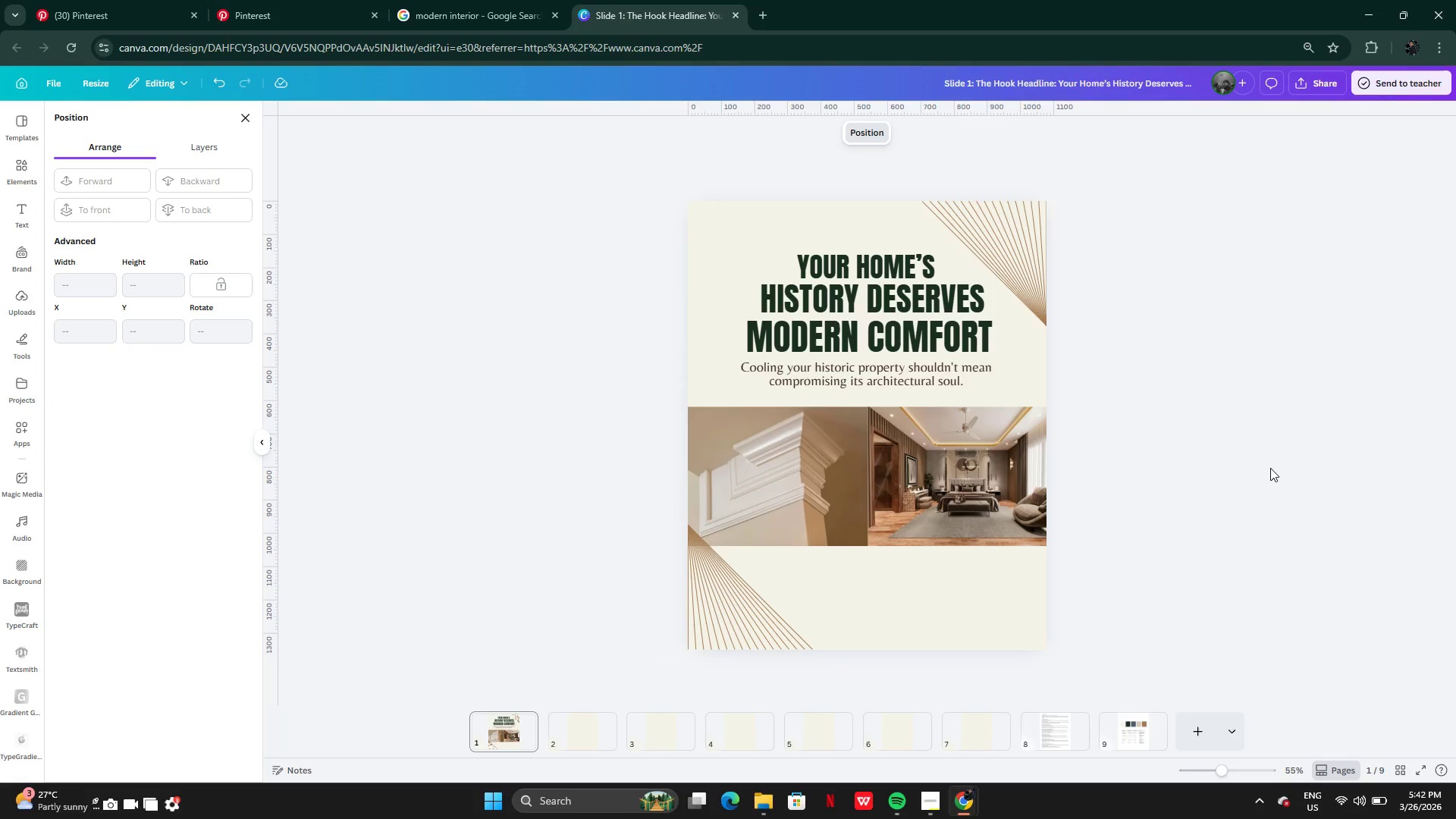 
left_click([1270, 468])
 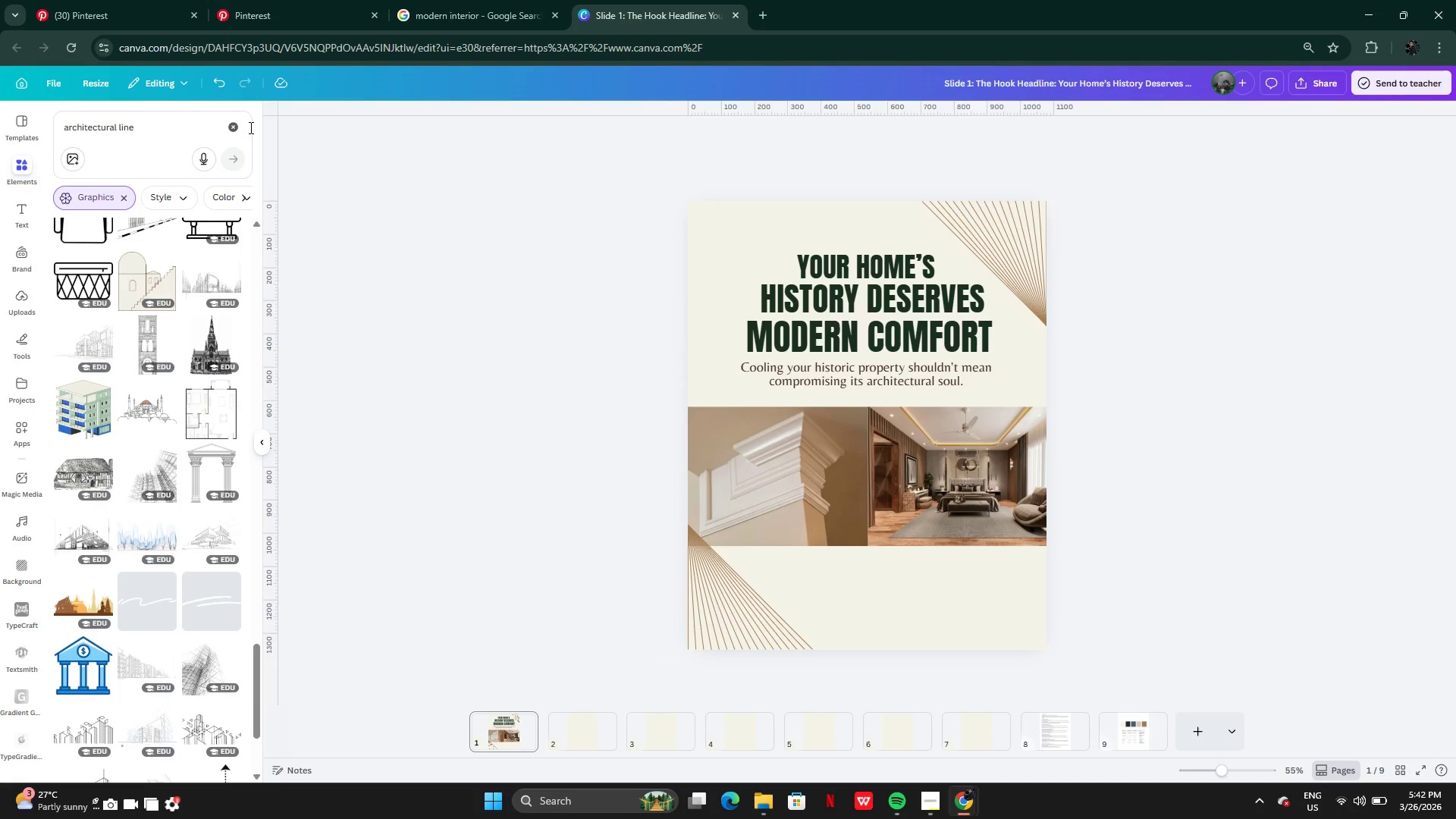 
left_click([243, 127])
 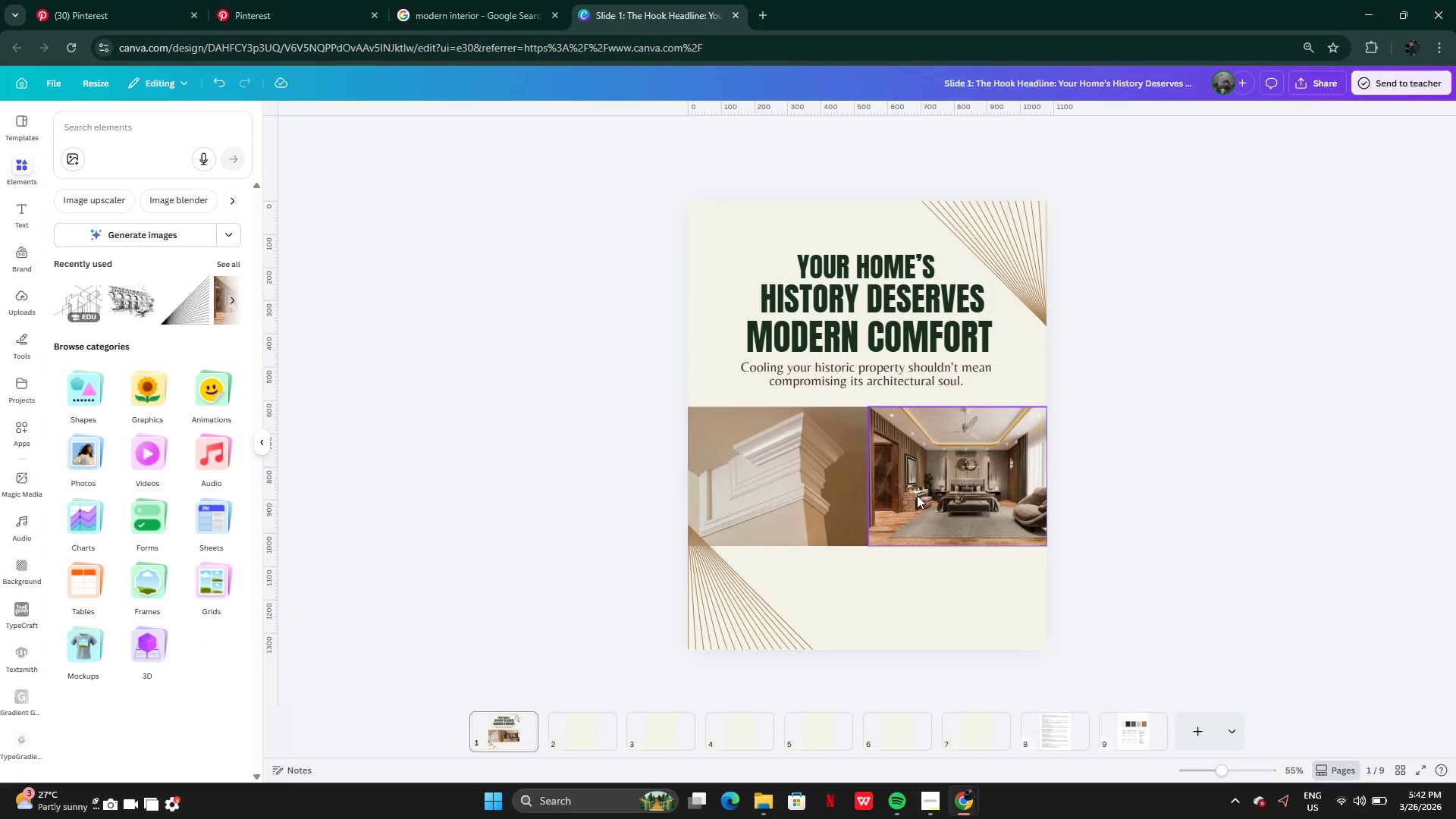 
left_click([1106, 541])
 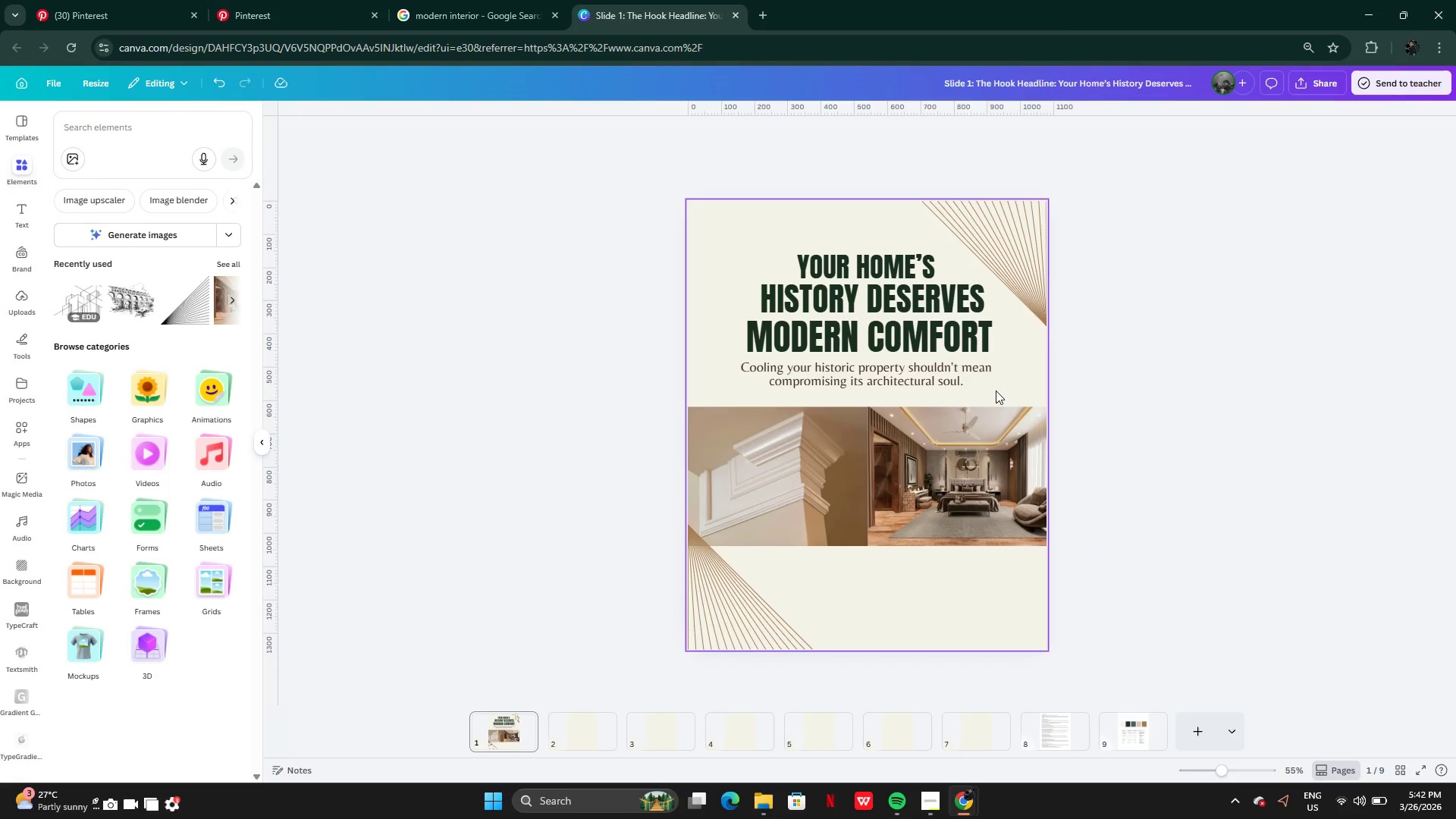 
wait(5.06)
 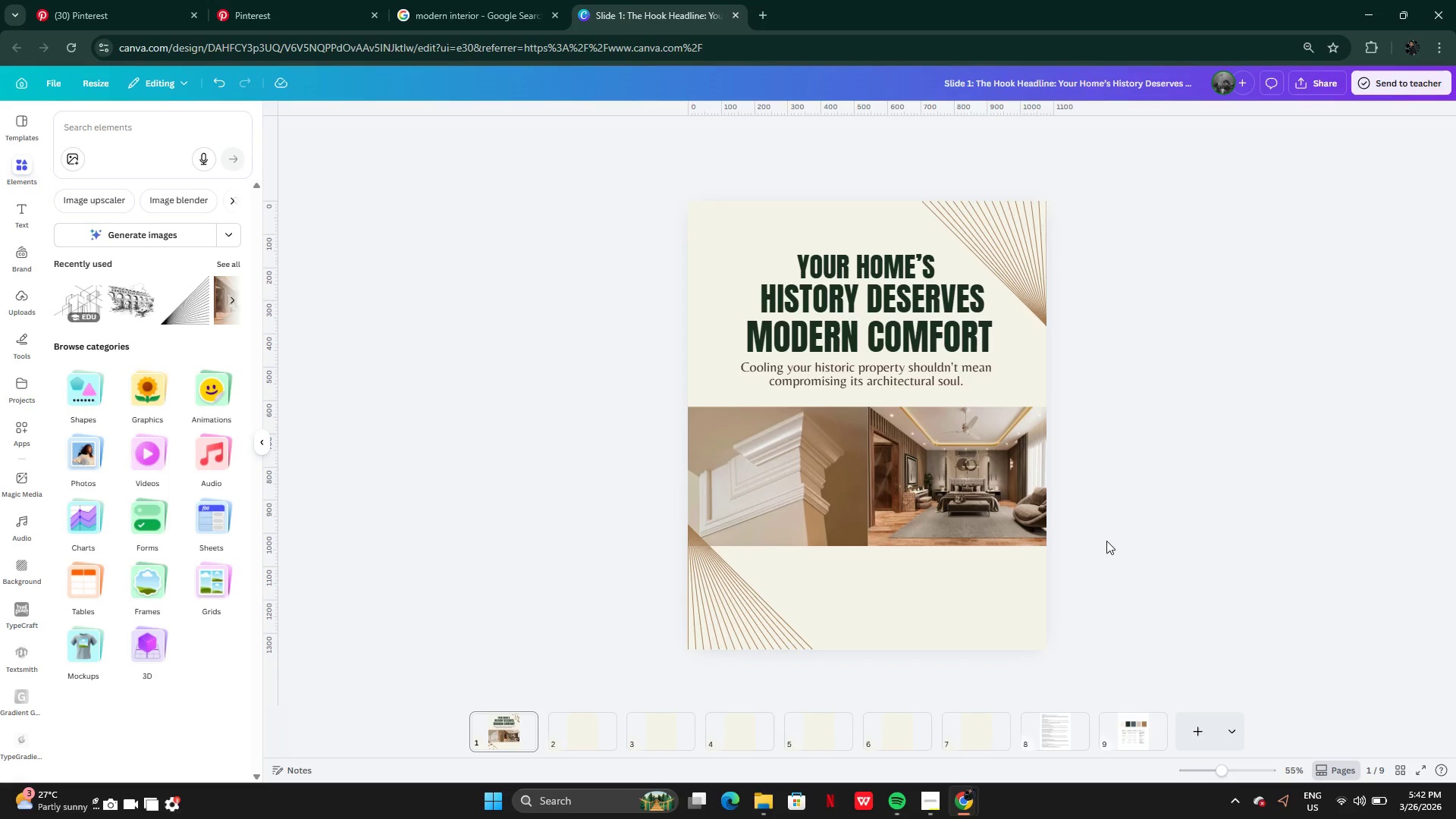 
left_click([915, 328])
 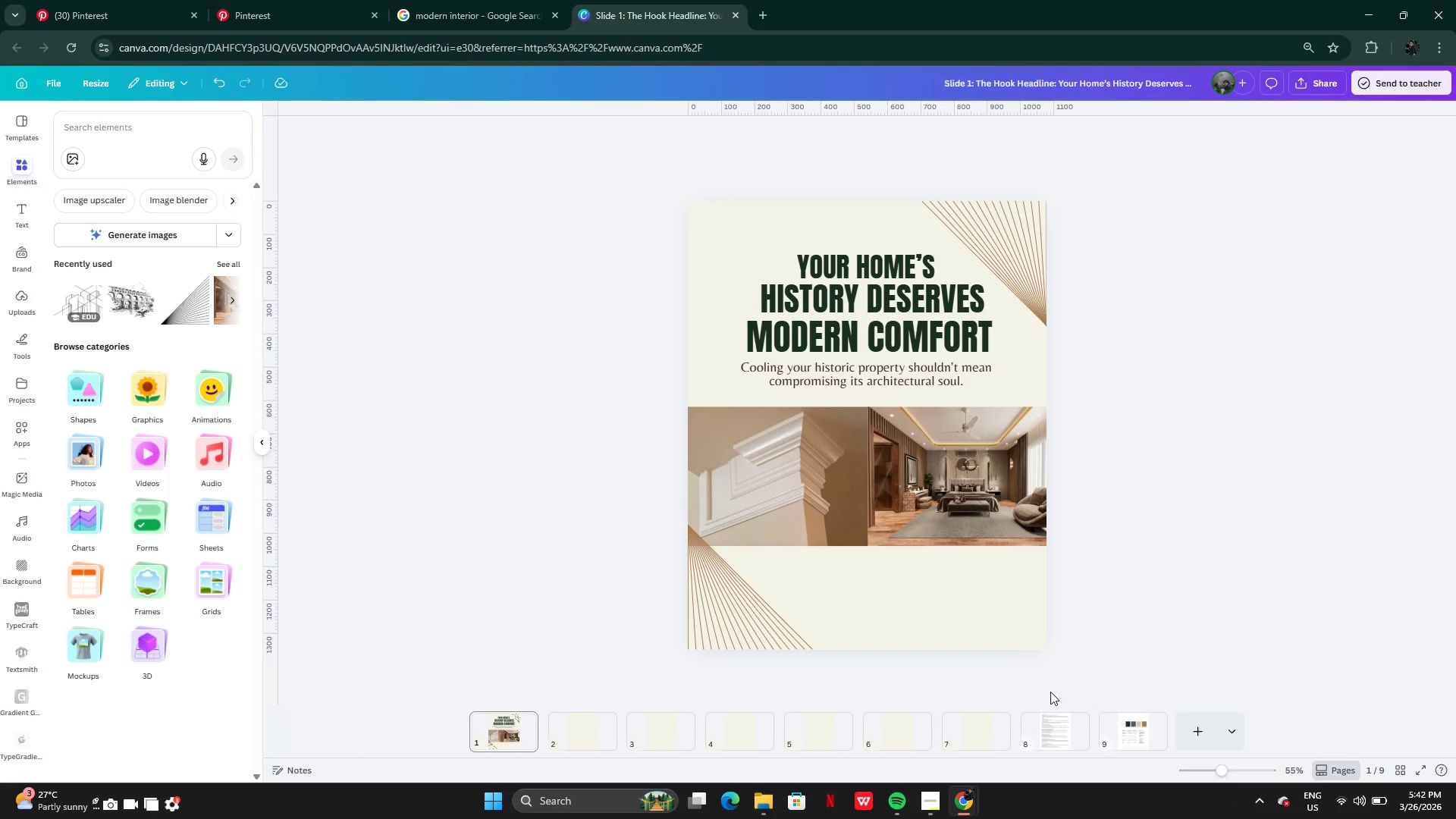 
left_click([934, 805])